 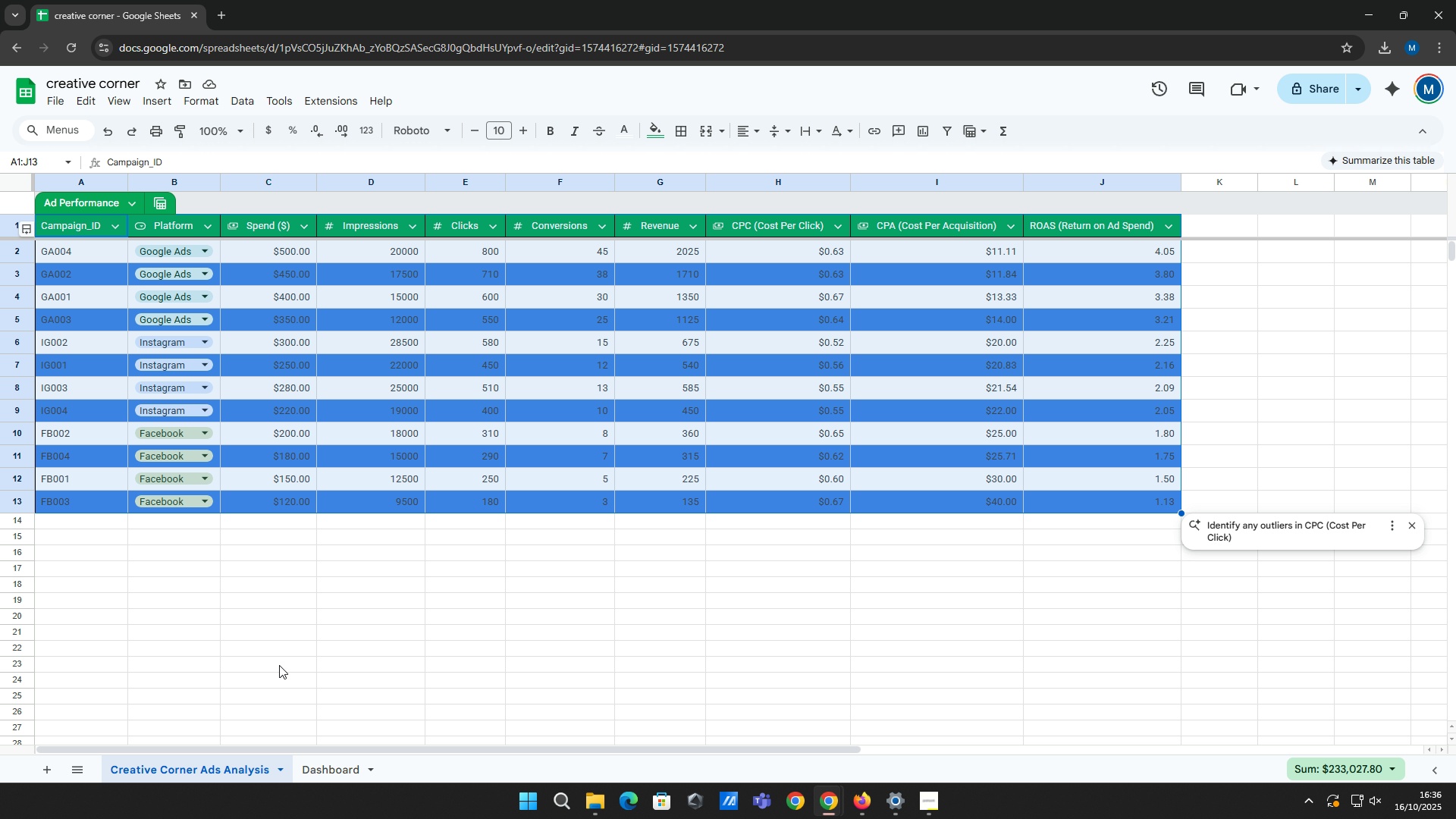 
left_click([335, 450])
 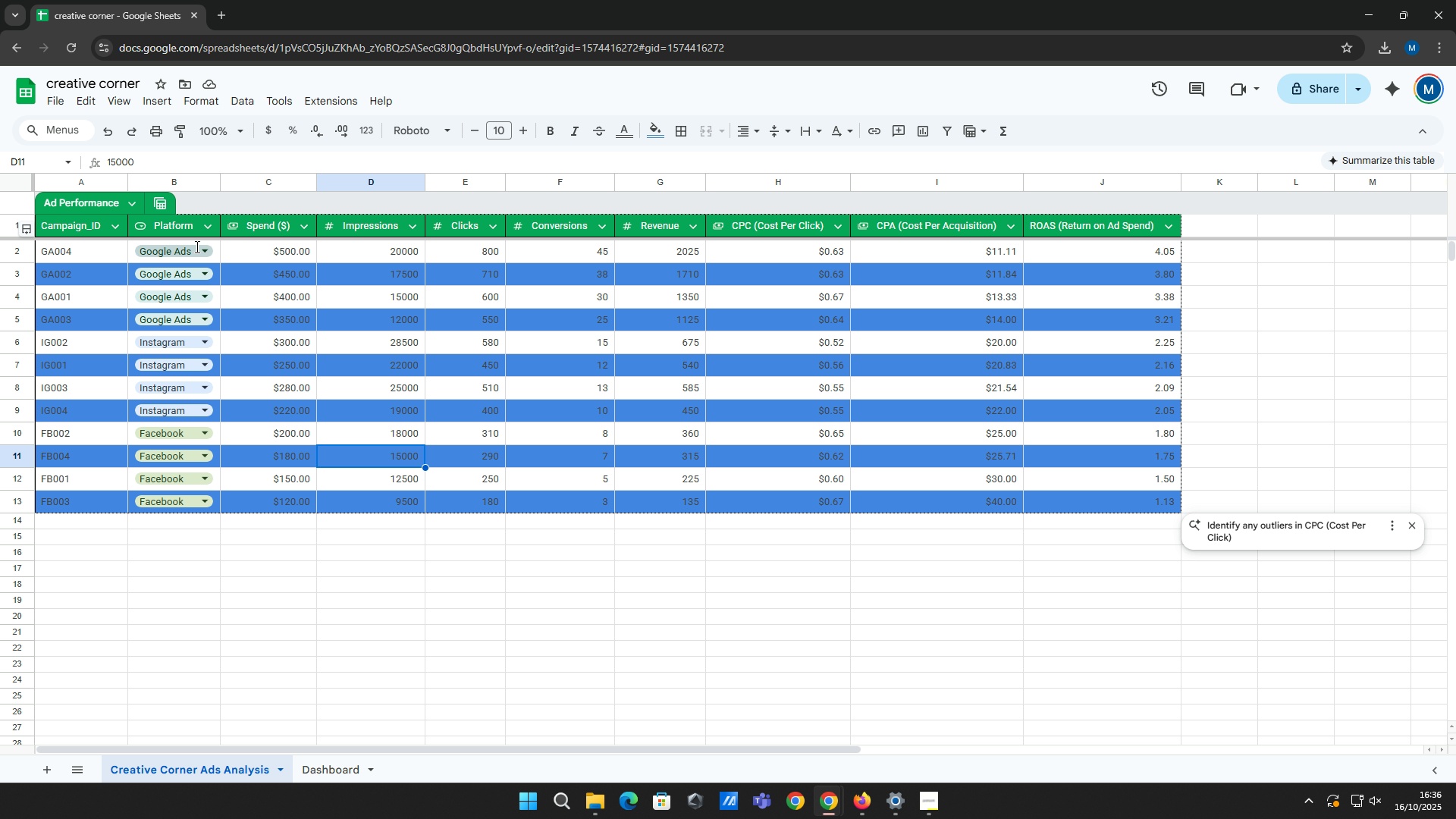 
left_click([196, 246])
 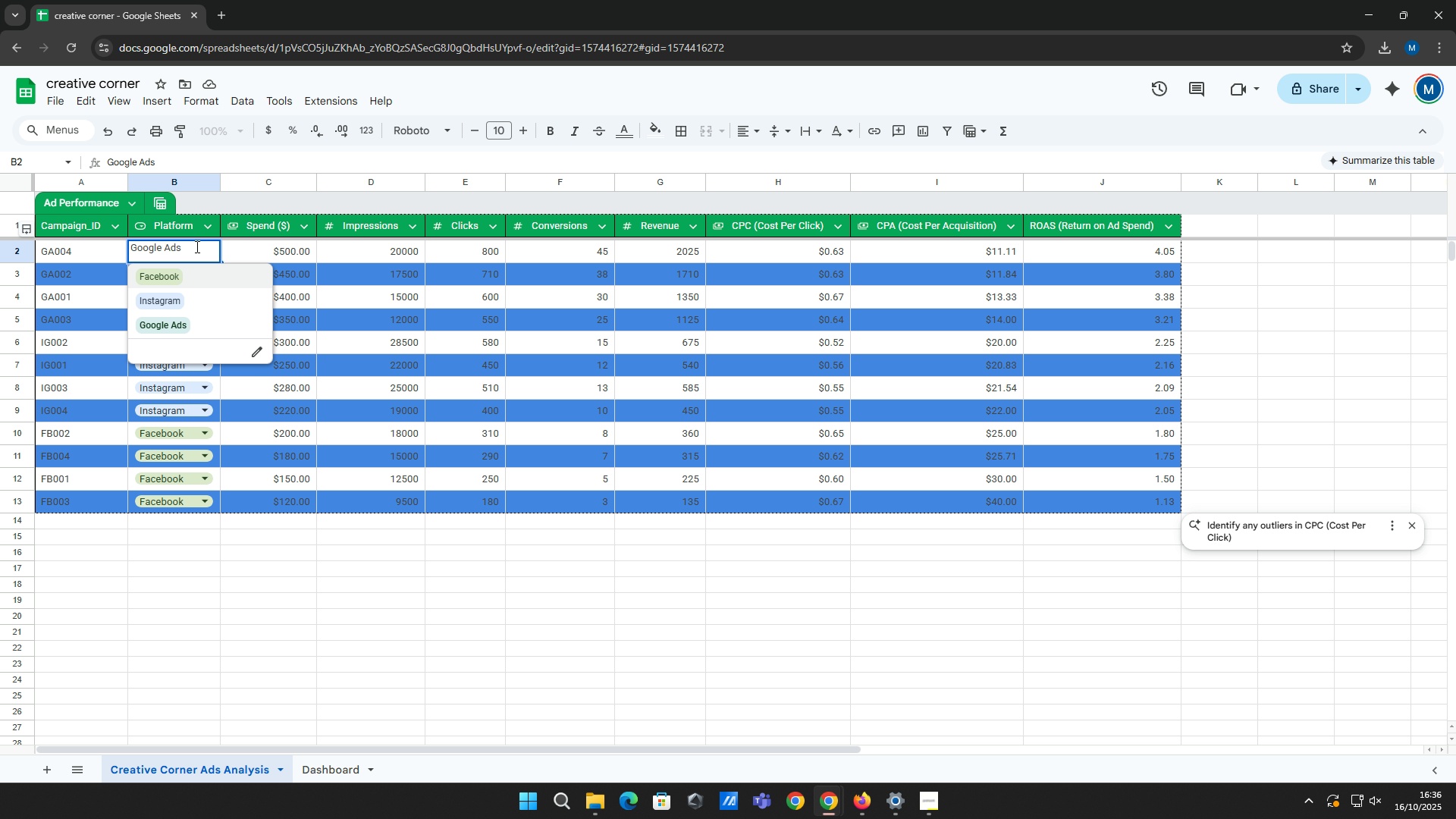 
left_click([196, 246])
 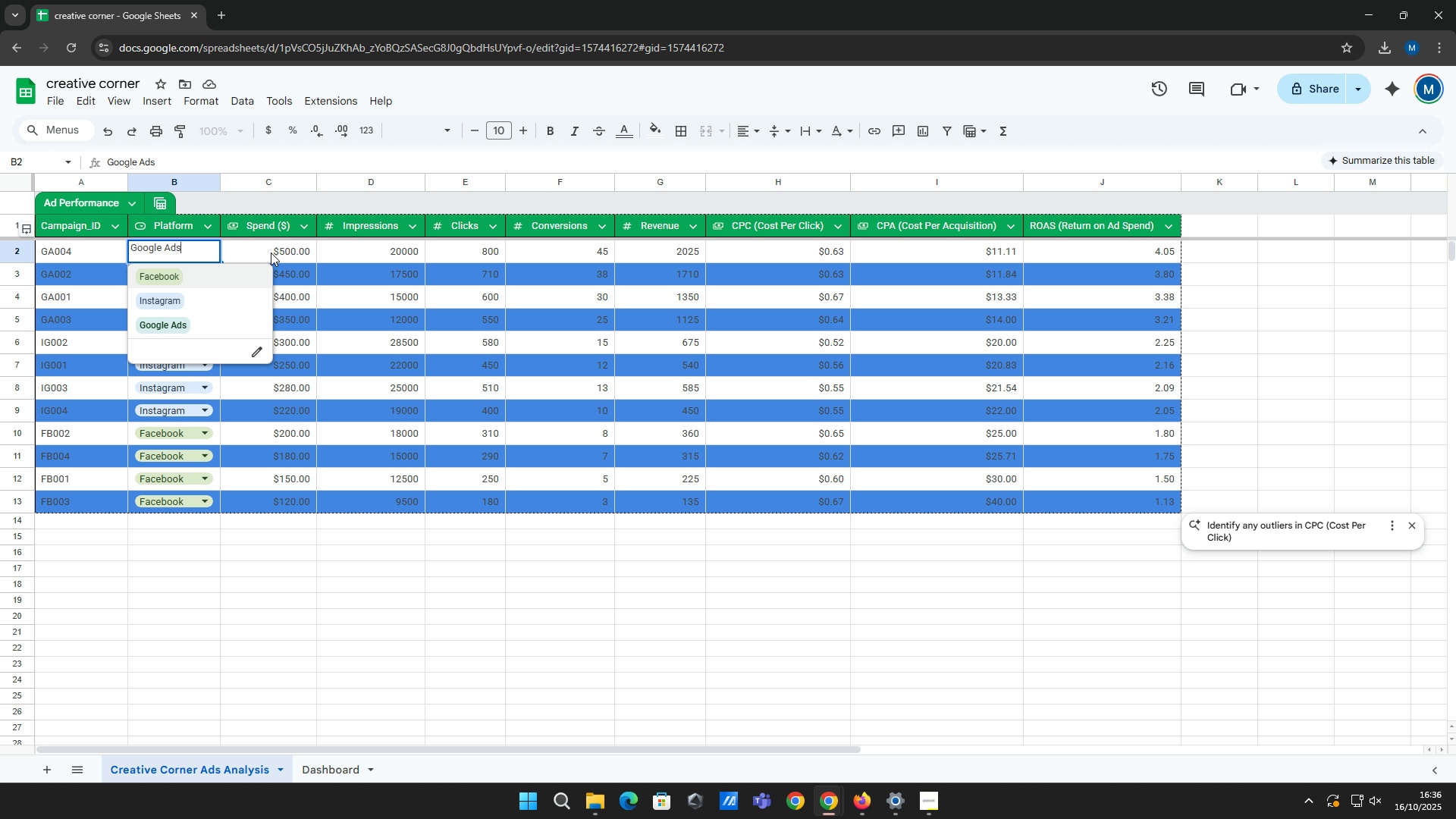 
left_click([271, 253])
 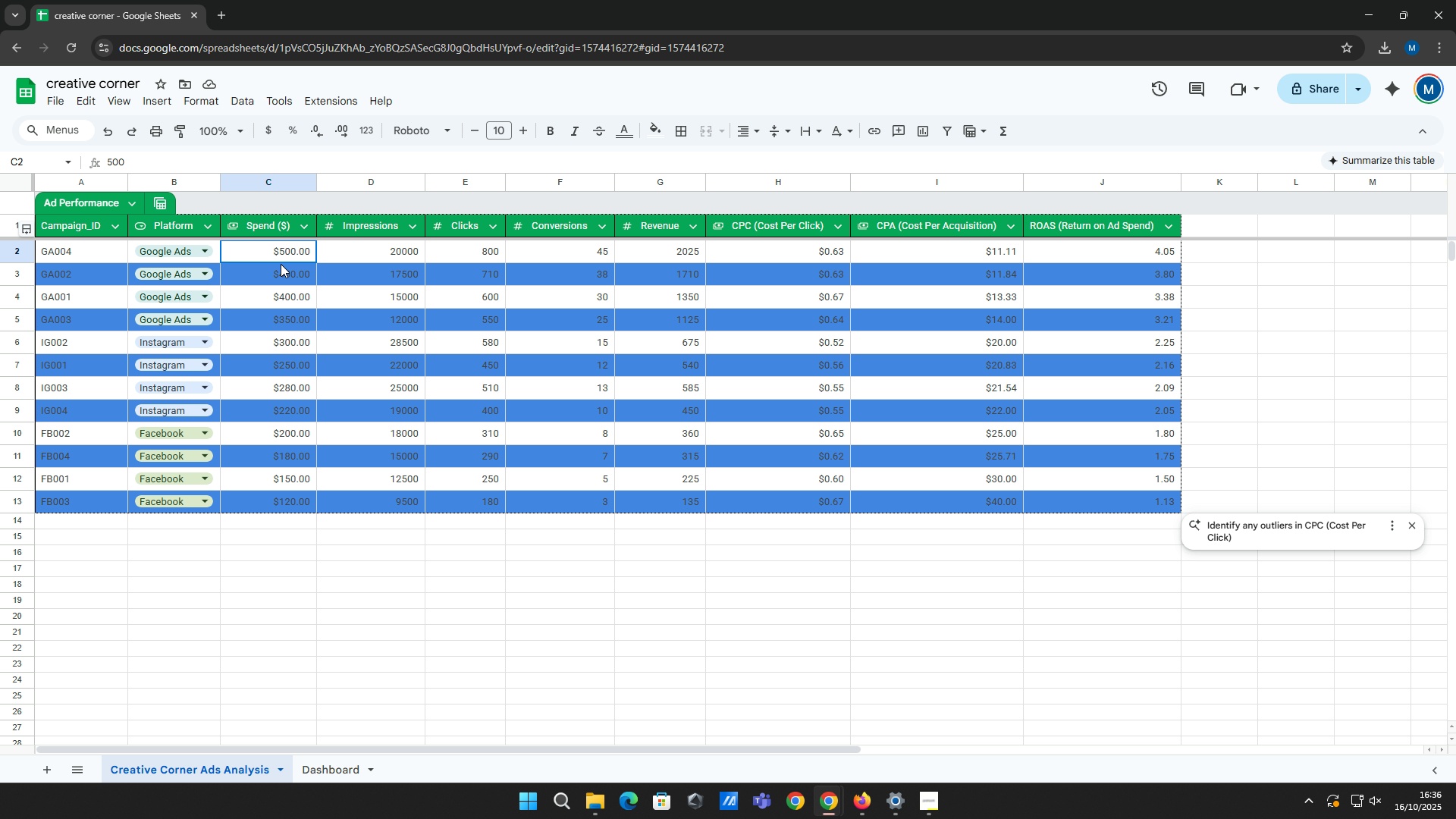 
left_click_drag(start_coordinate=[279, 249], to_coordinate=[281, 504])
 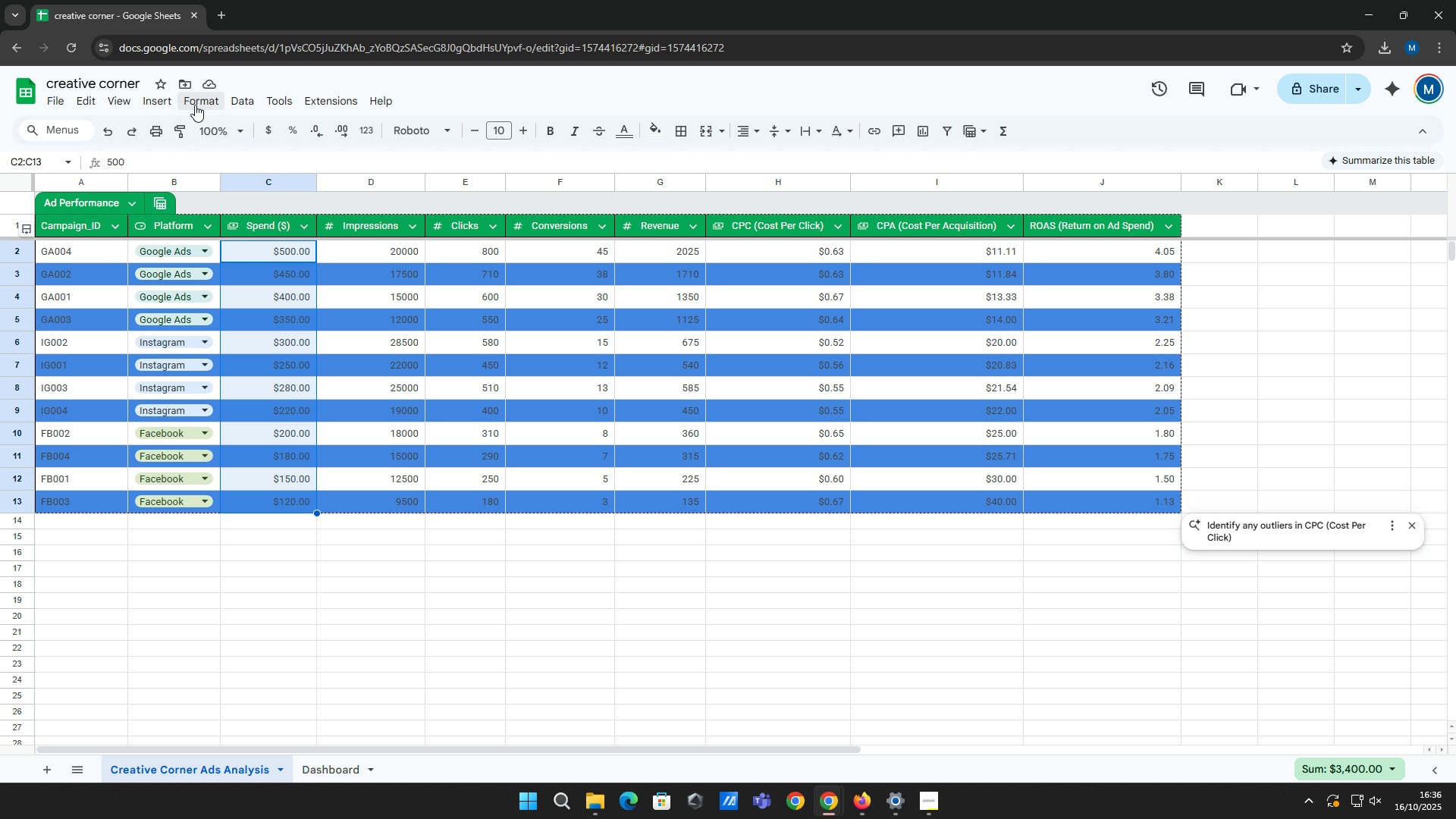 
left_click([195, 105])
 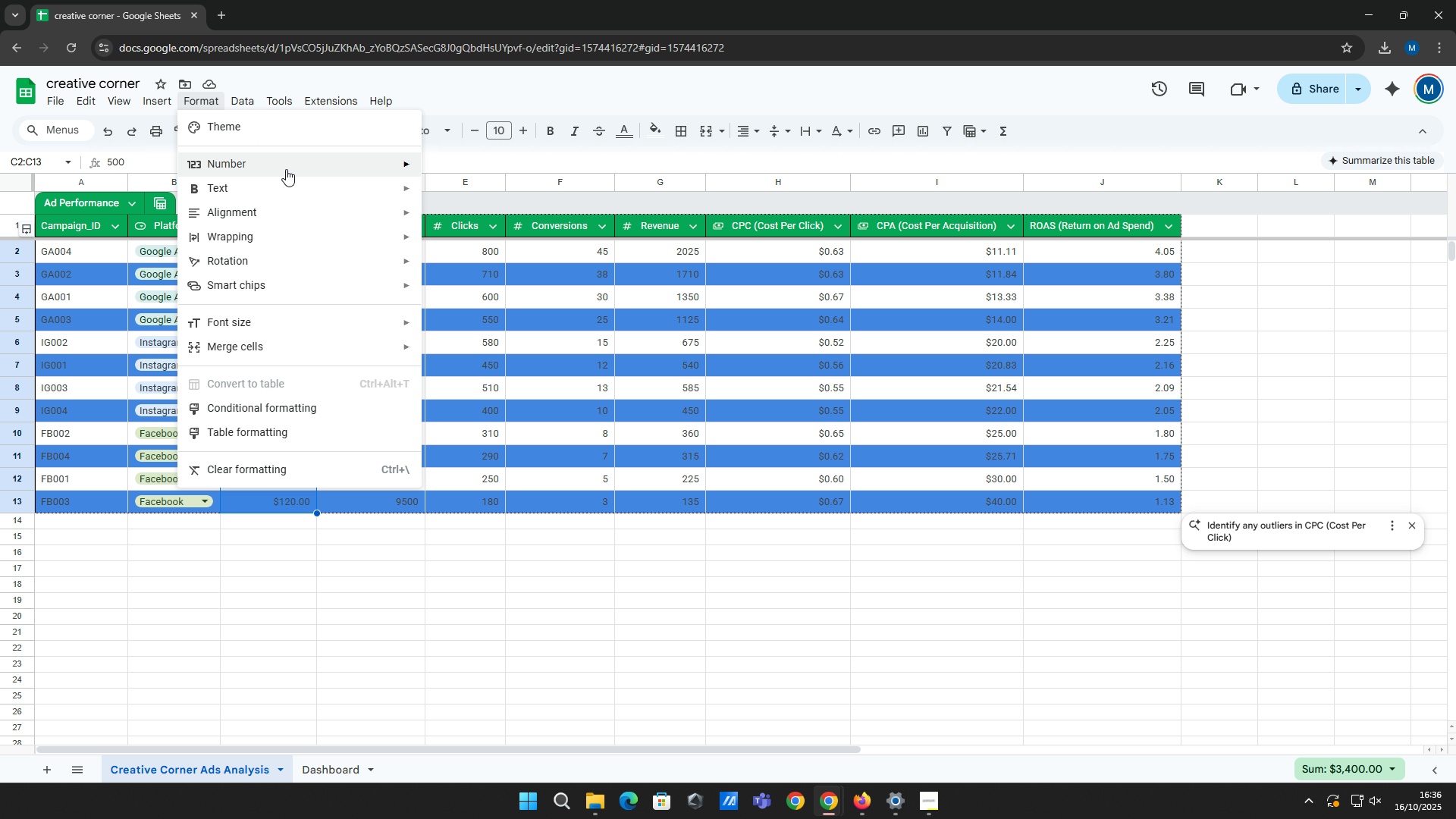 
left_click([286, 169])
 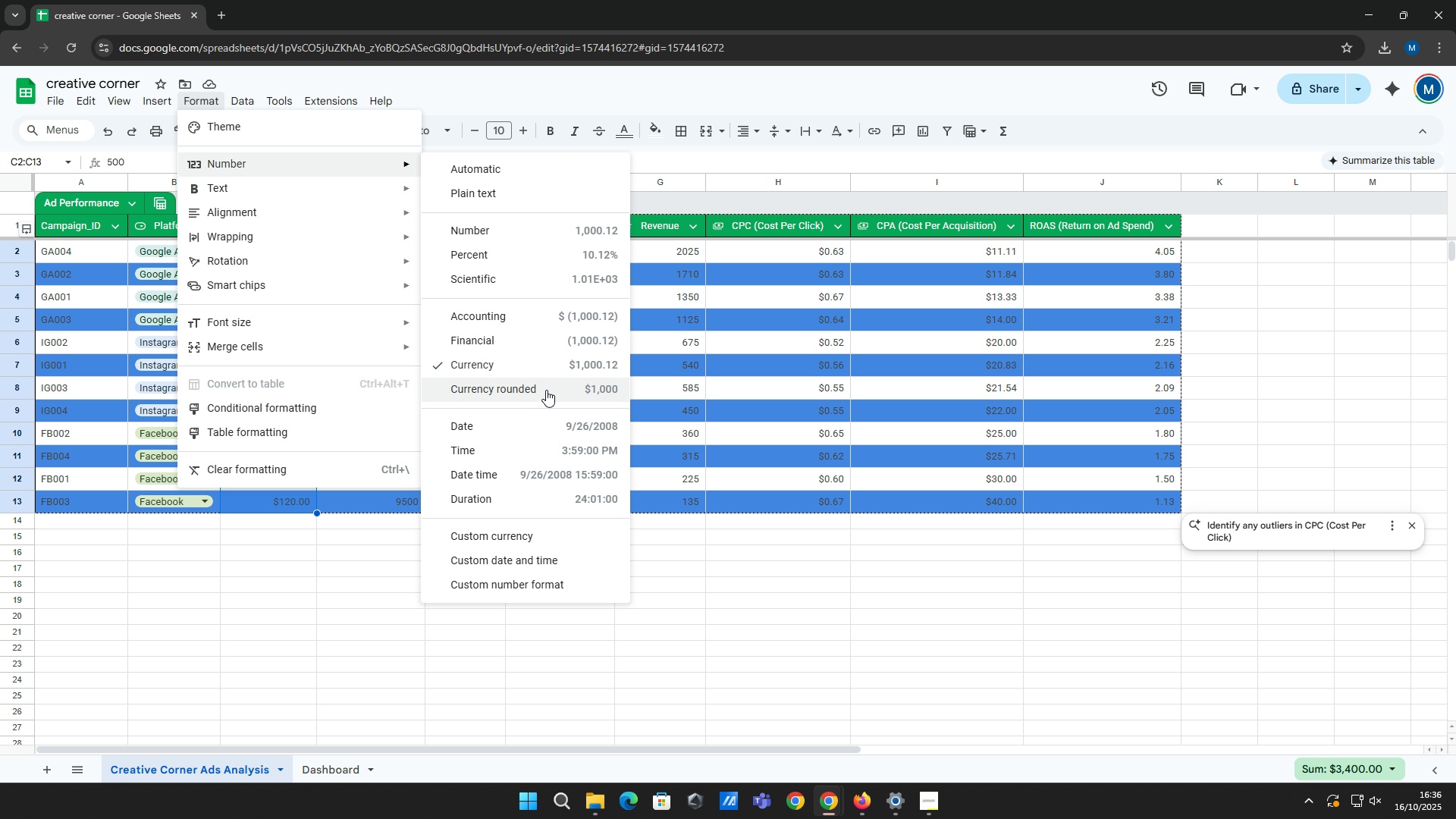 
left_click([369, 575])
 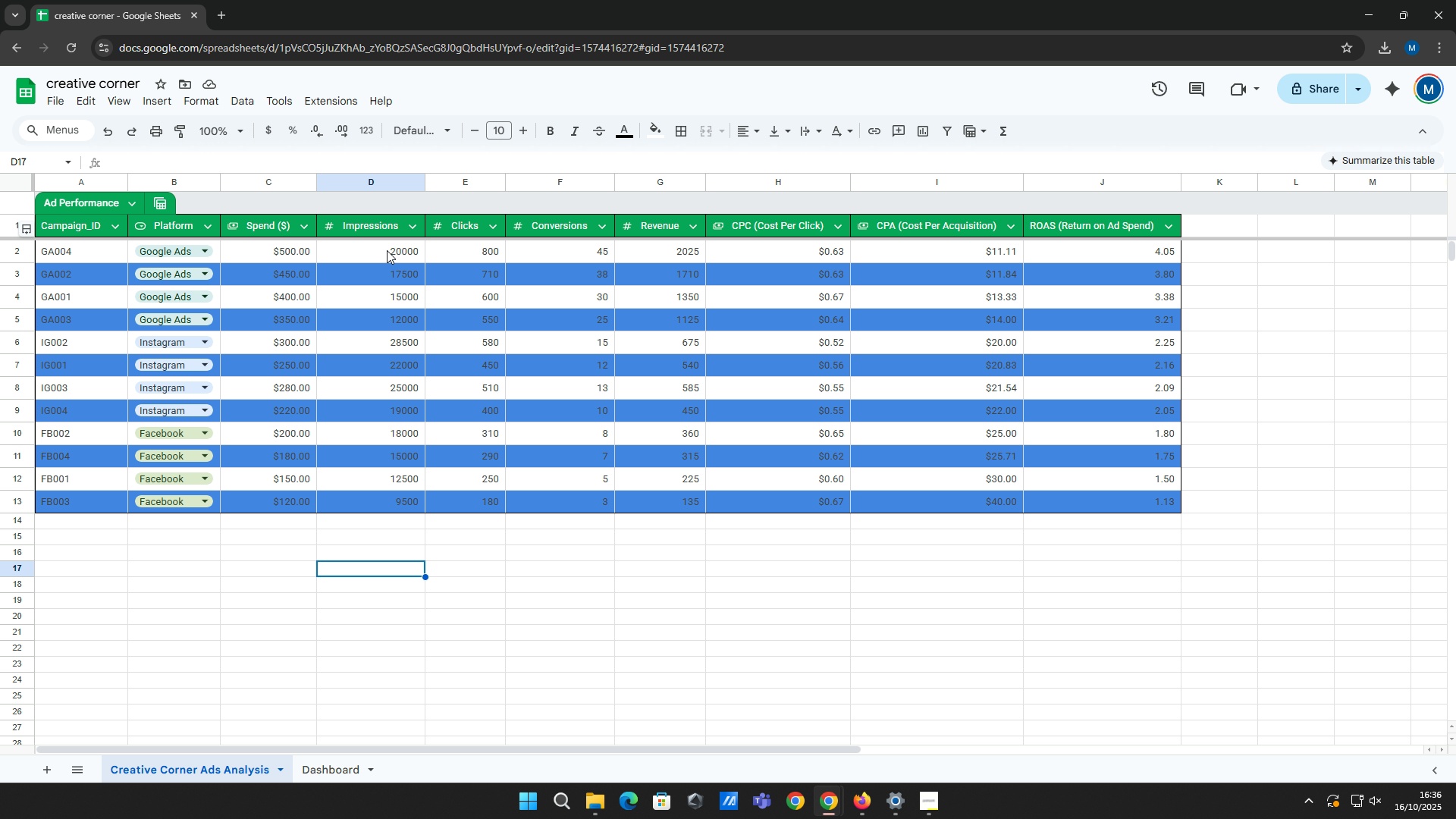 
left_click_drag(start_coordinate=[387, 250], to_coordinate=[391, 499])
 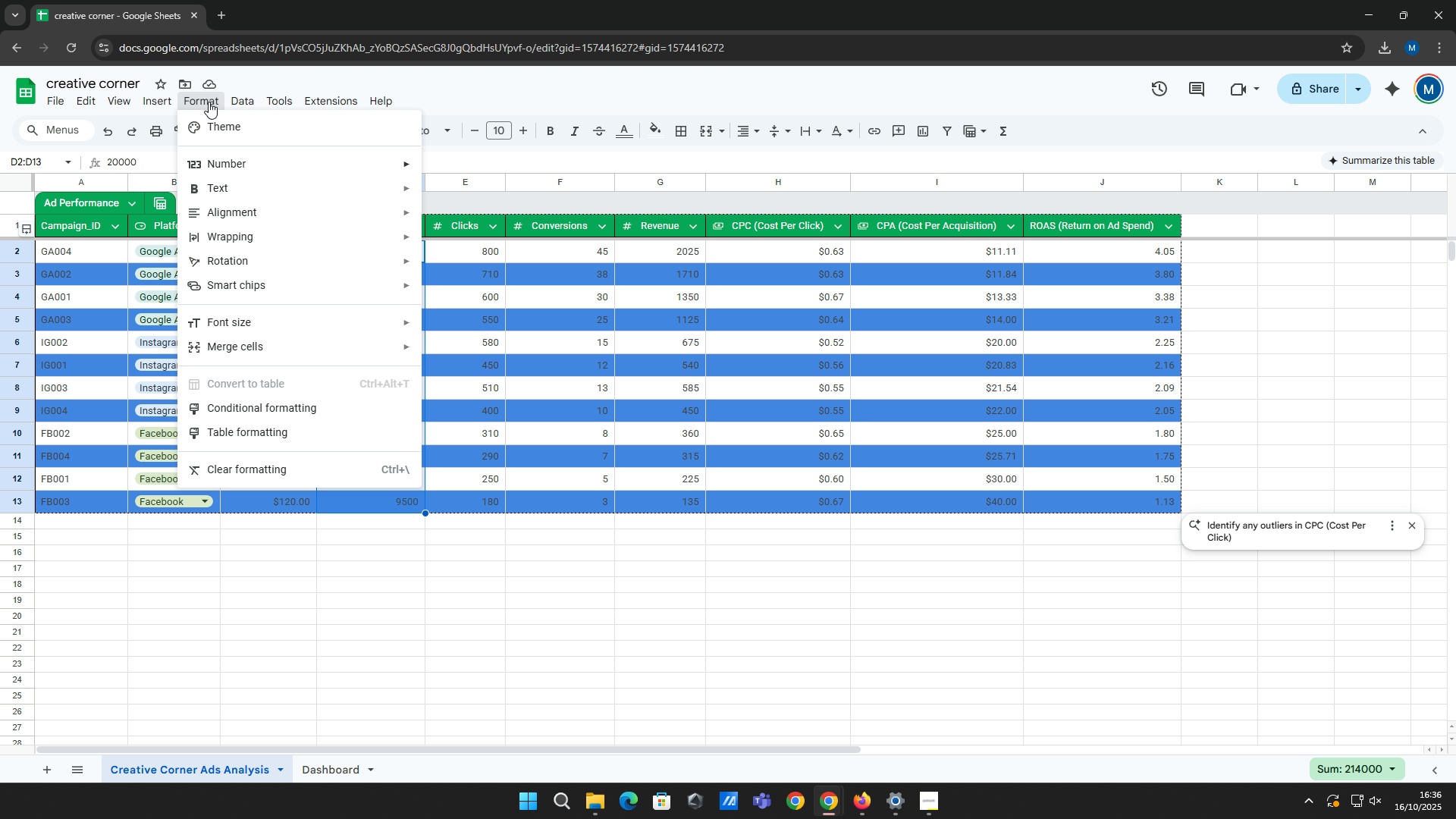 
left_click([209, 102])
 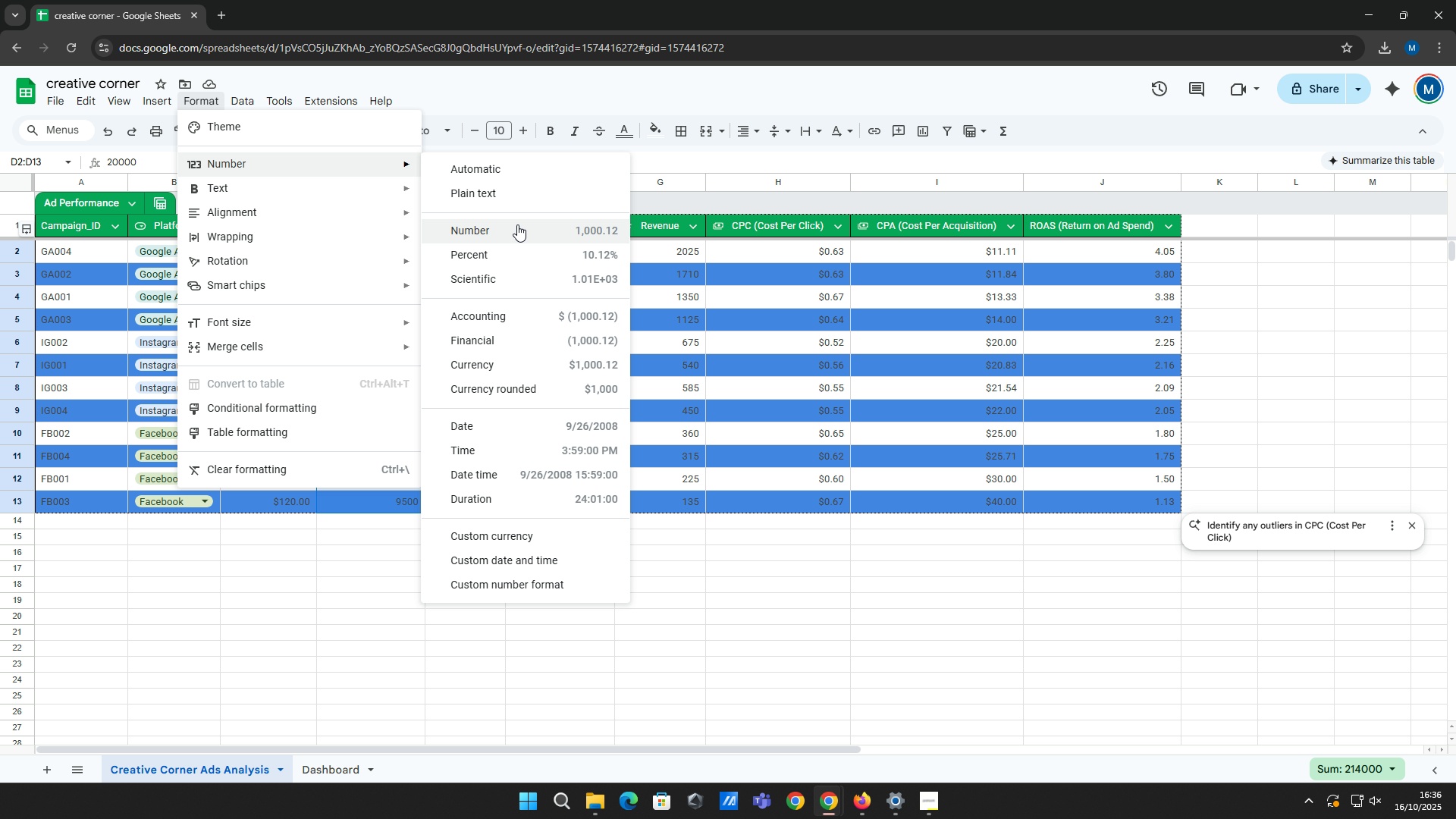 
left_click([526, 231])
 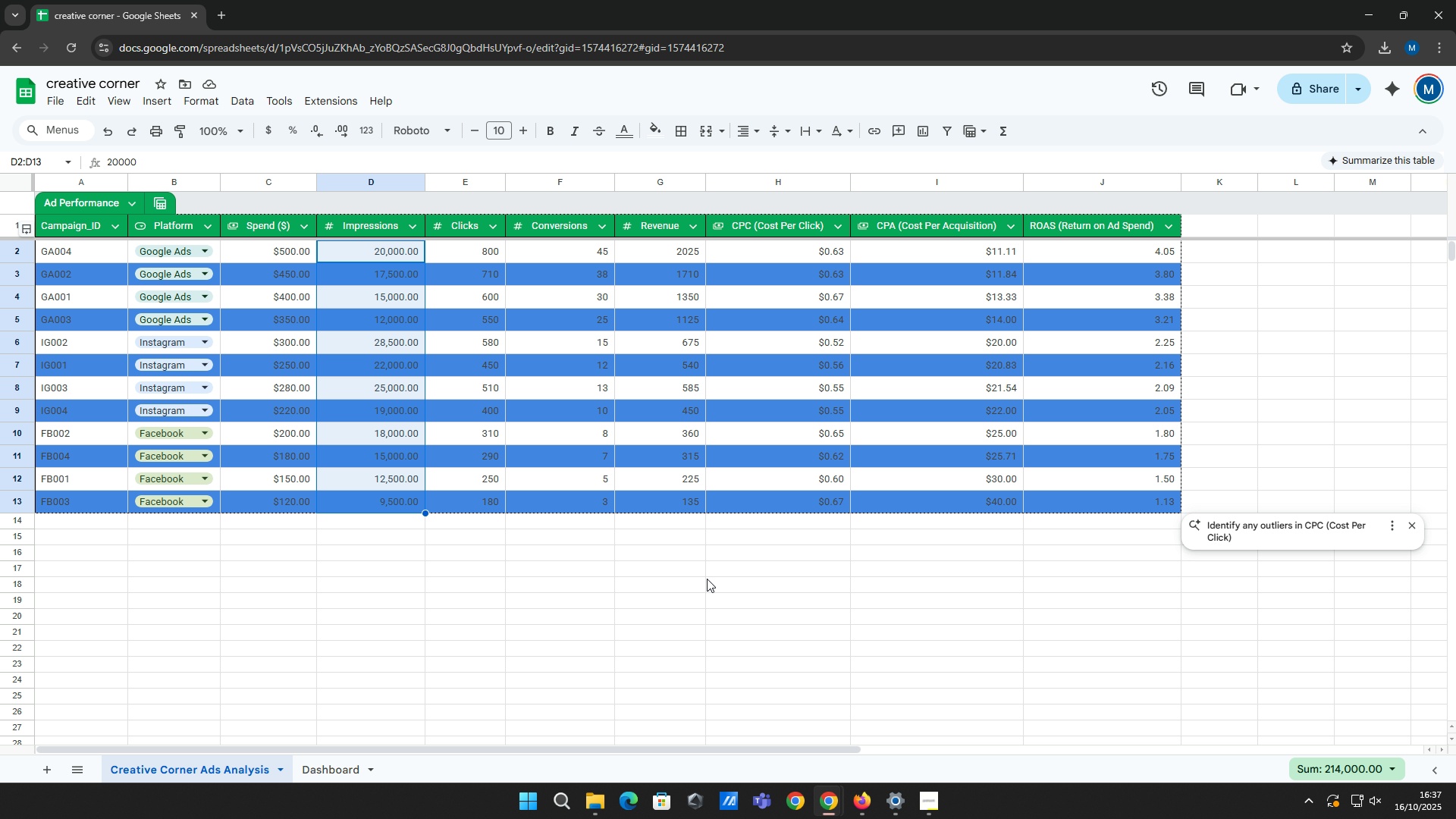 
wait(40.14)
 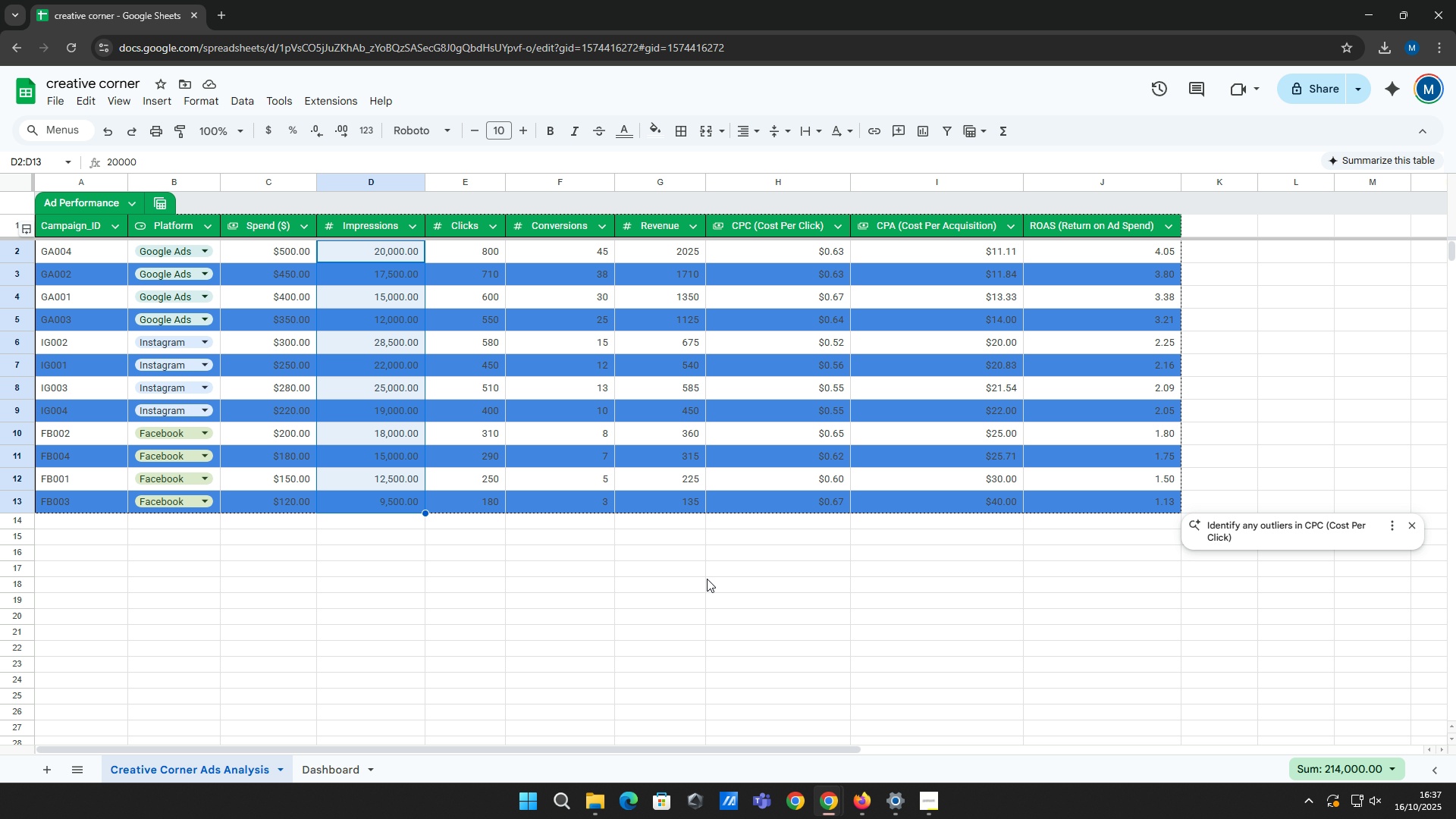 
left_click_drag(start_coordinate=[476, 249], to_coordinate=[466, 506])
 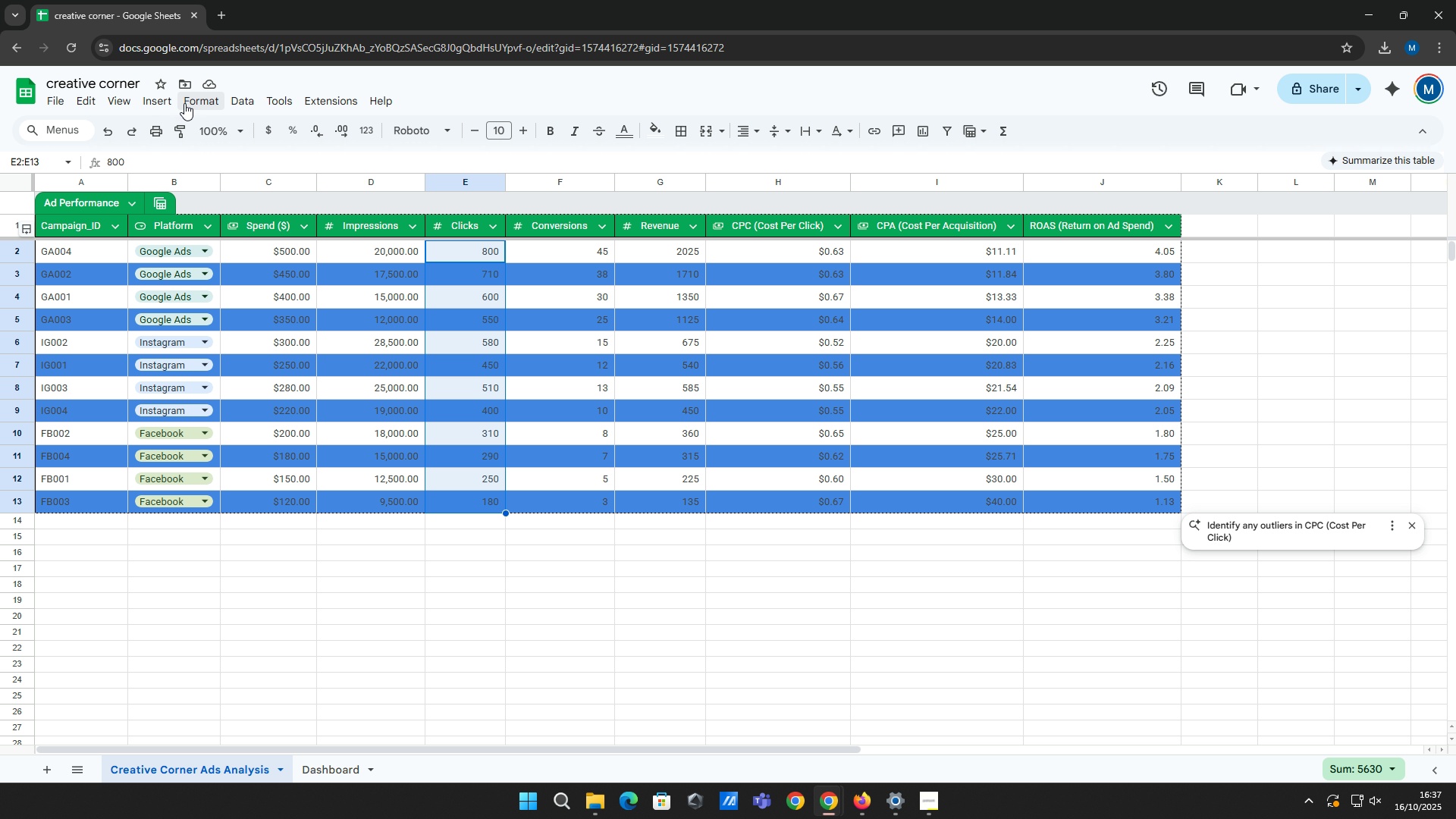 
left_click([193, 96])
 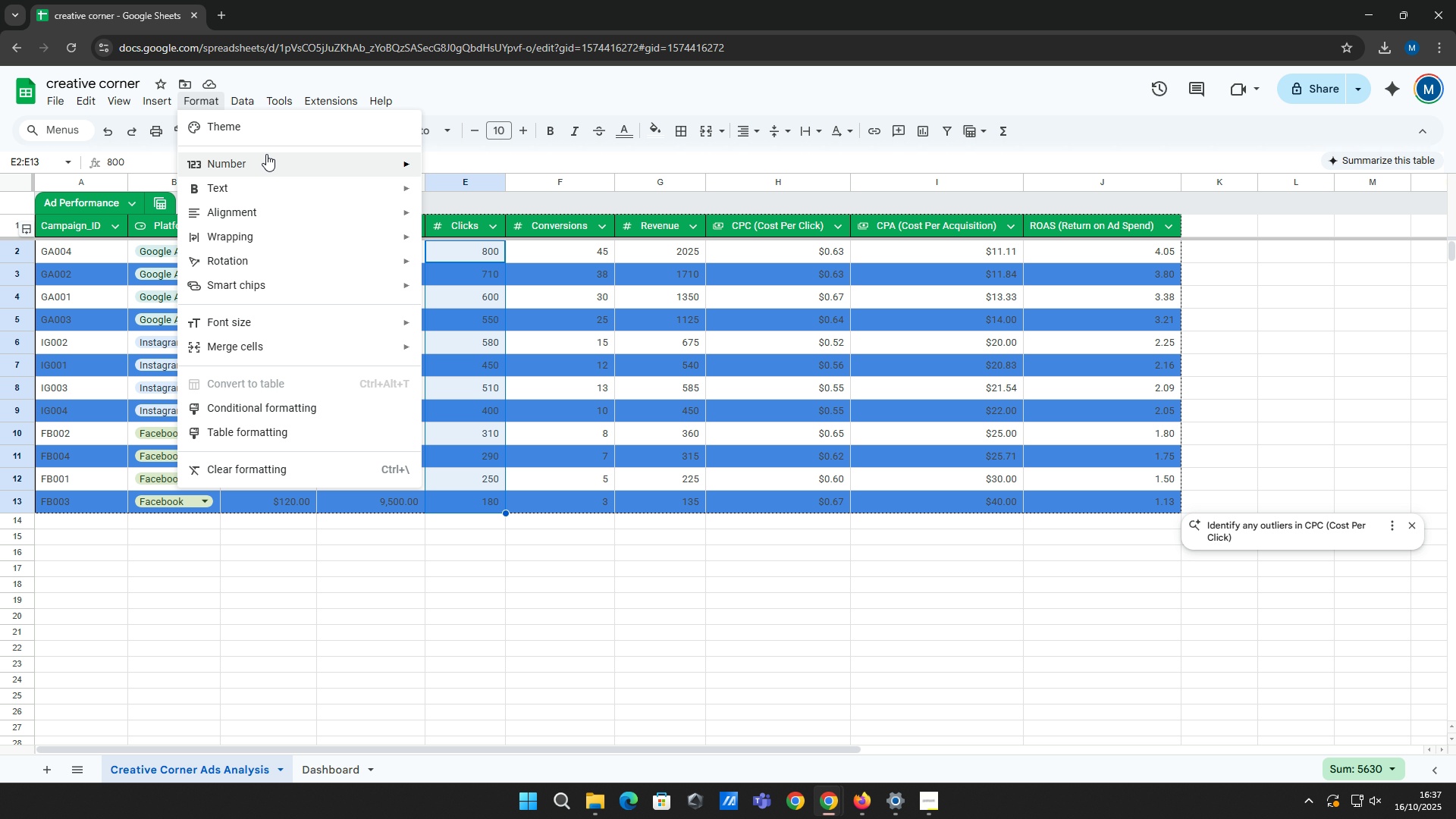 
double_click([271, 162])
 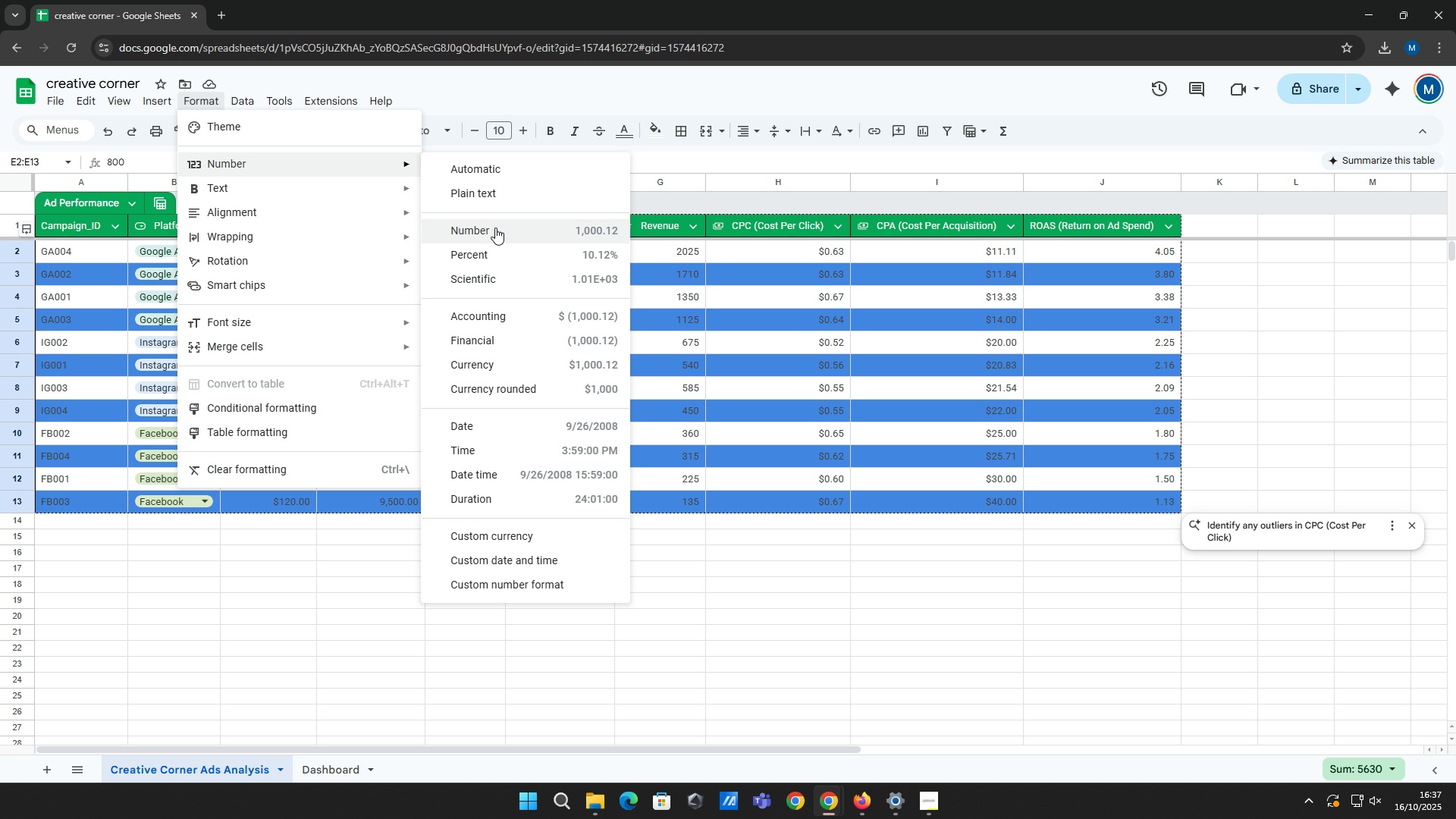 
left_click([495, 228])
 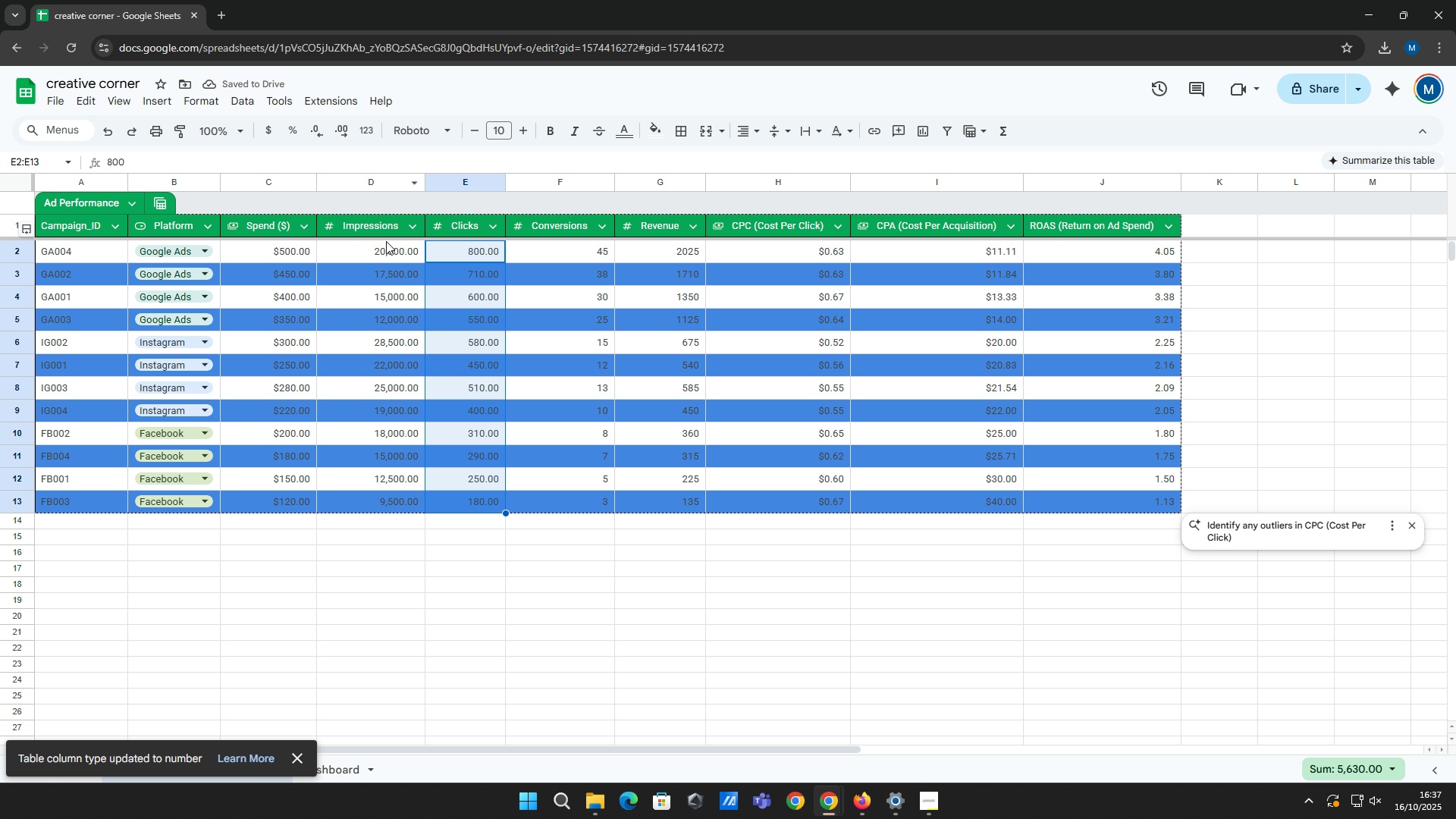 
key(Control+Z)
 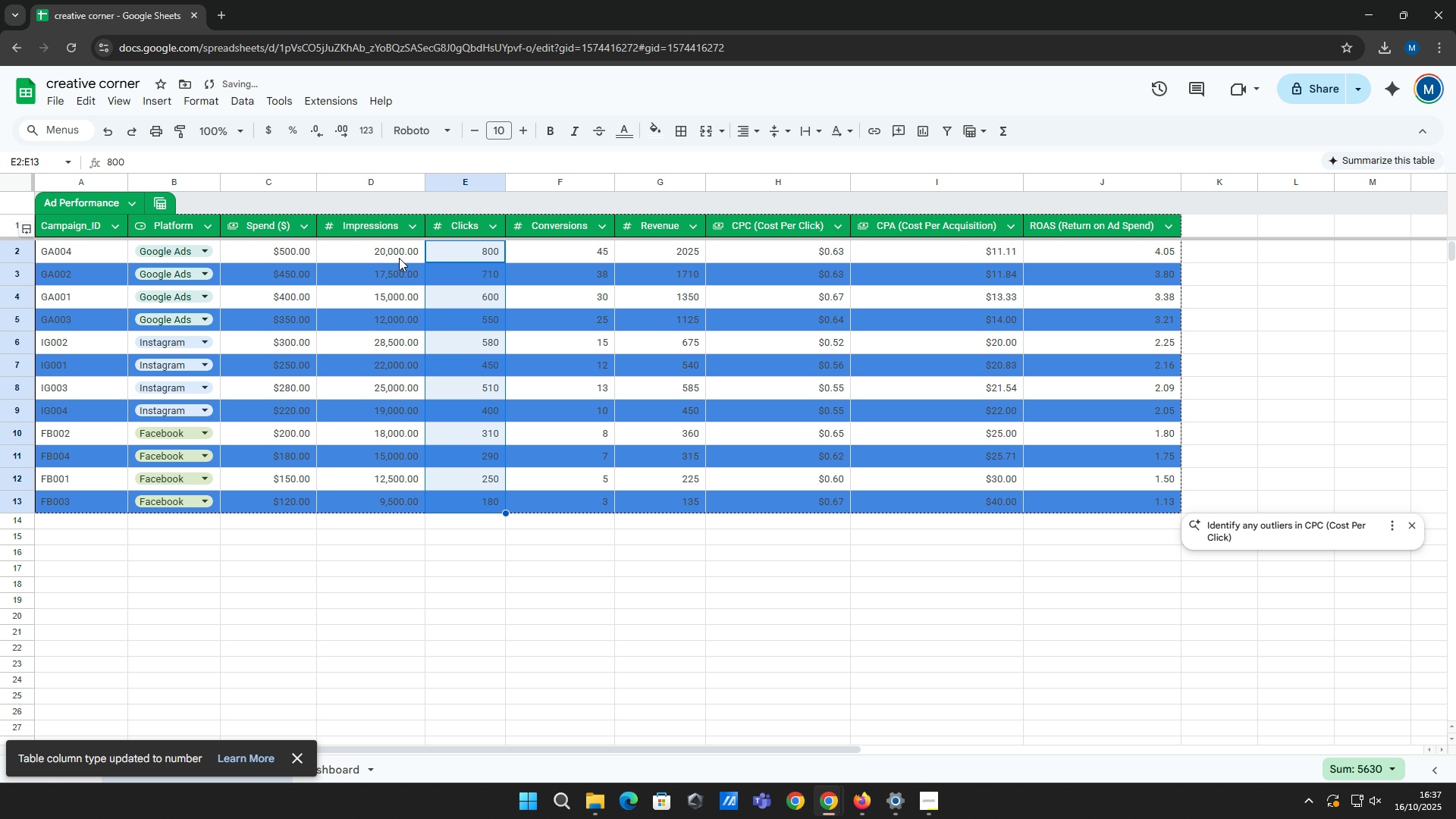 
left_click([399, 258])
 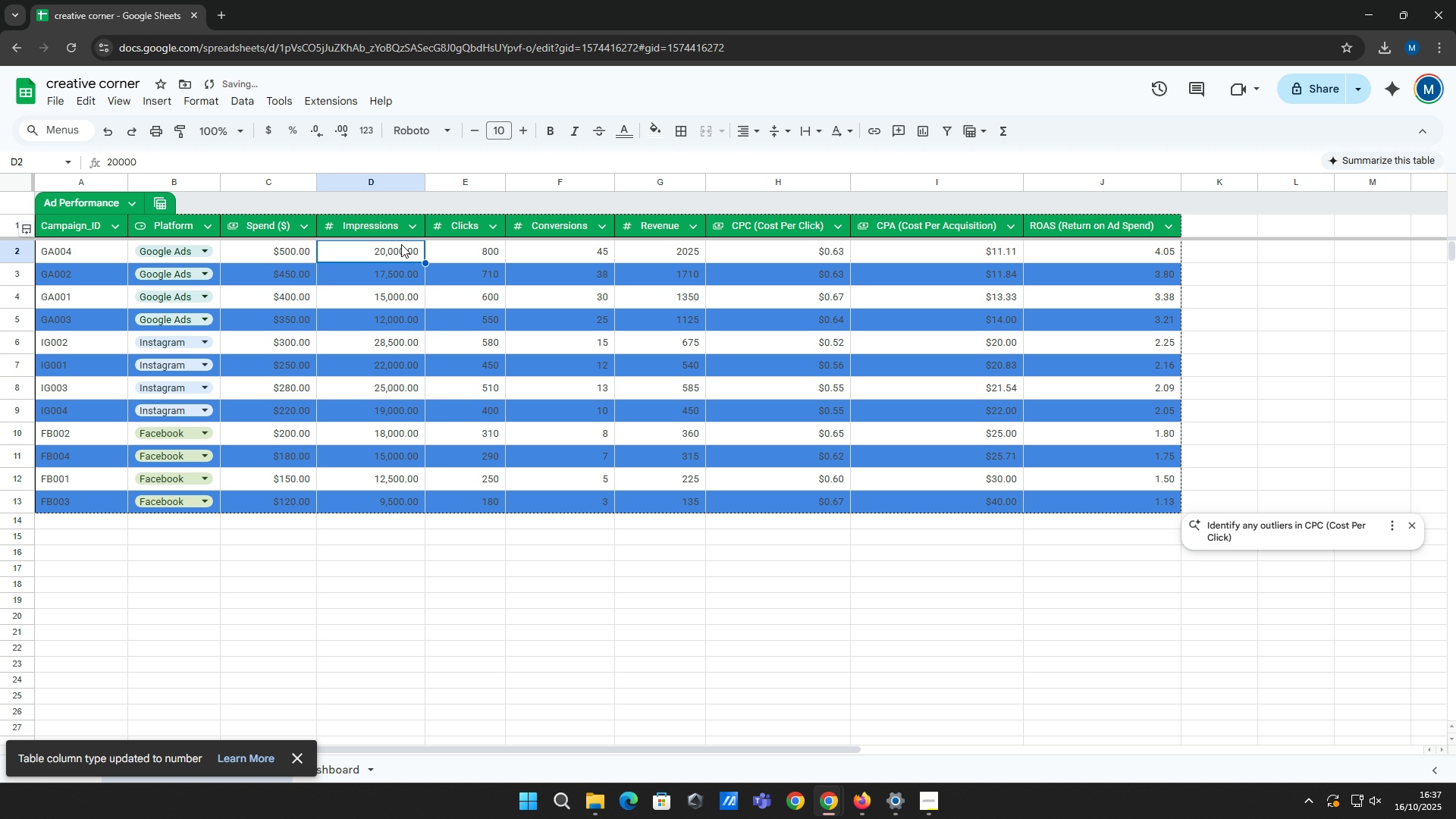 
left_click_drag(start_coordinate=[401, 244], to_coordinate=[388, 500])
 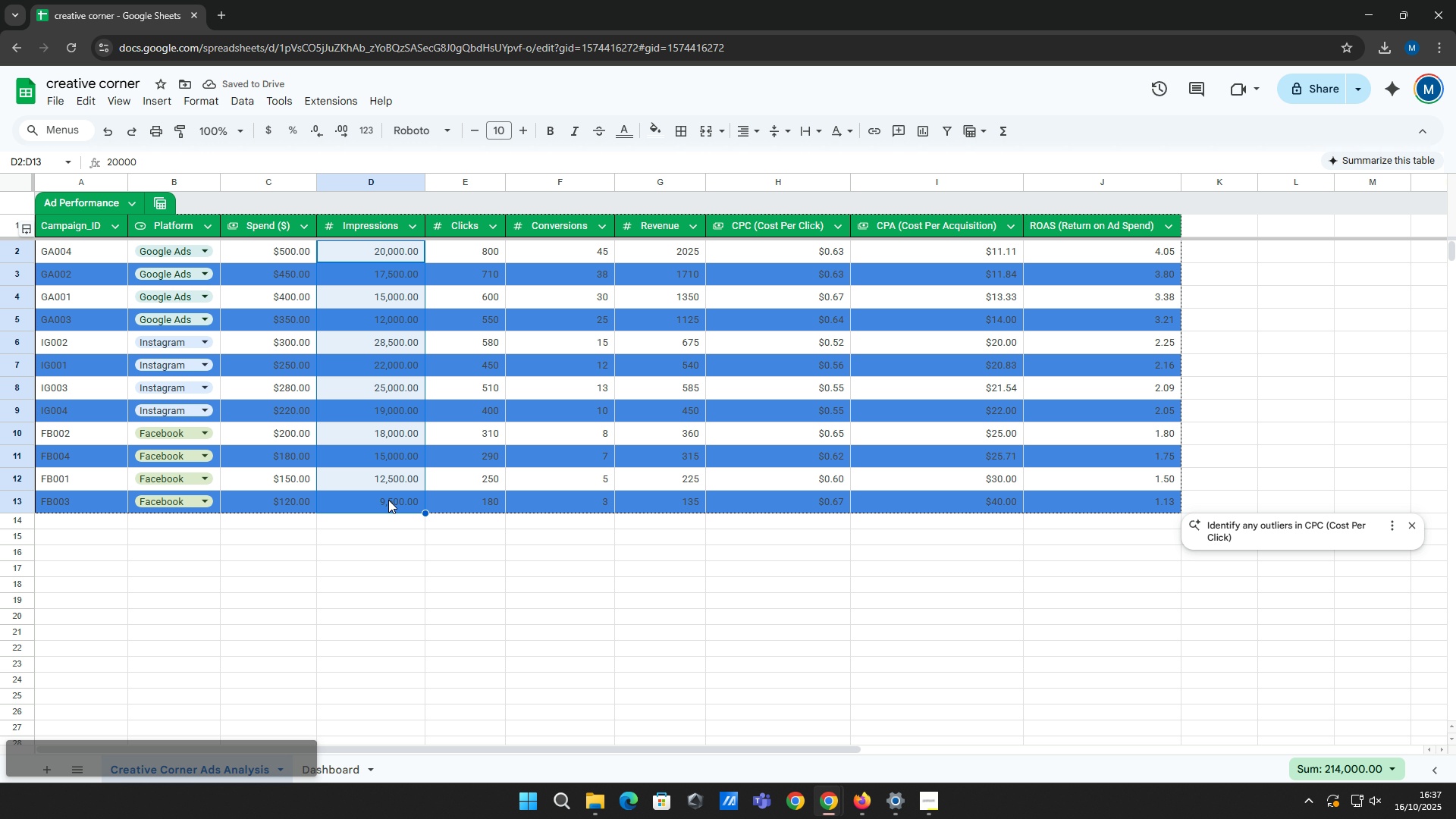 
key(Control+Z)
 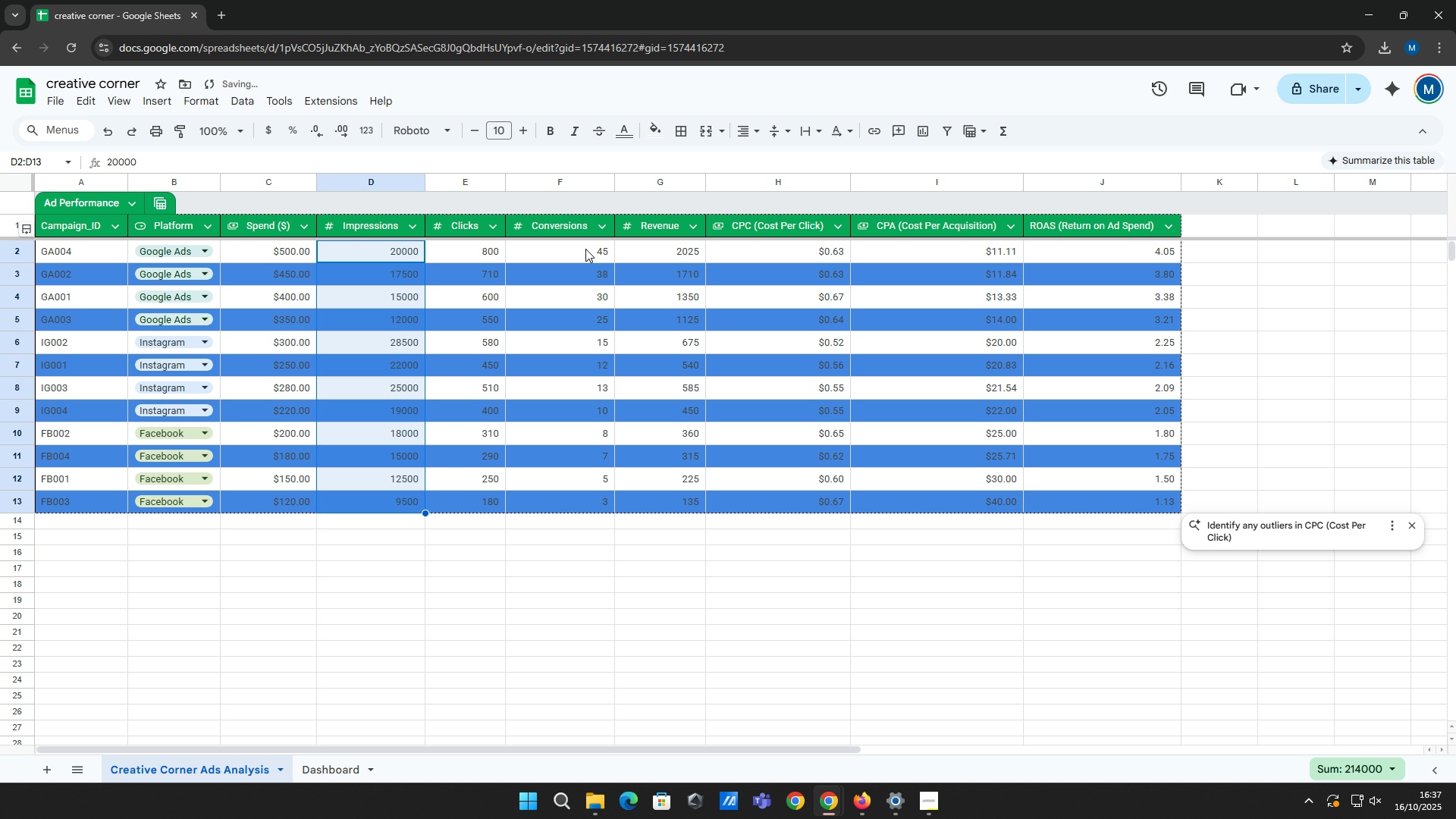 
left_click_drag(start_coordinate=[586, 246], to_coordinate=[566, 502])
 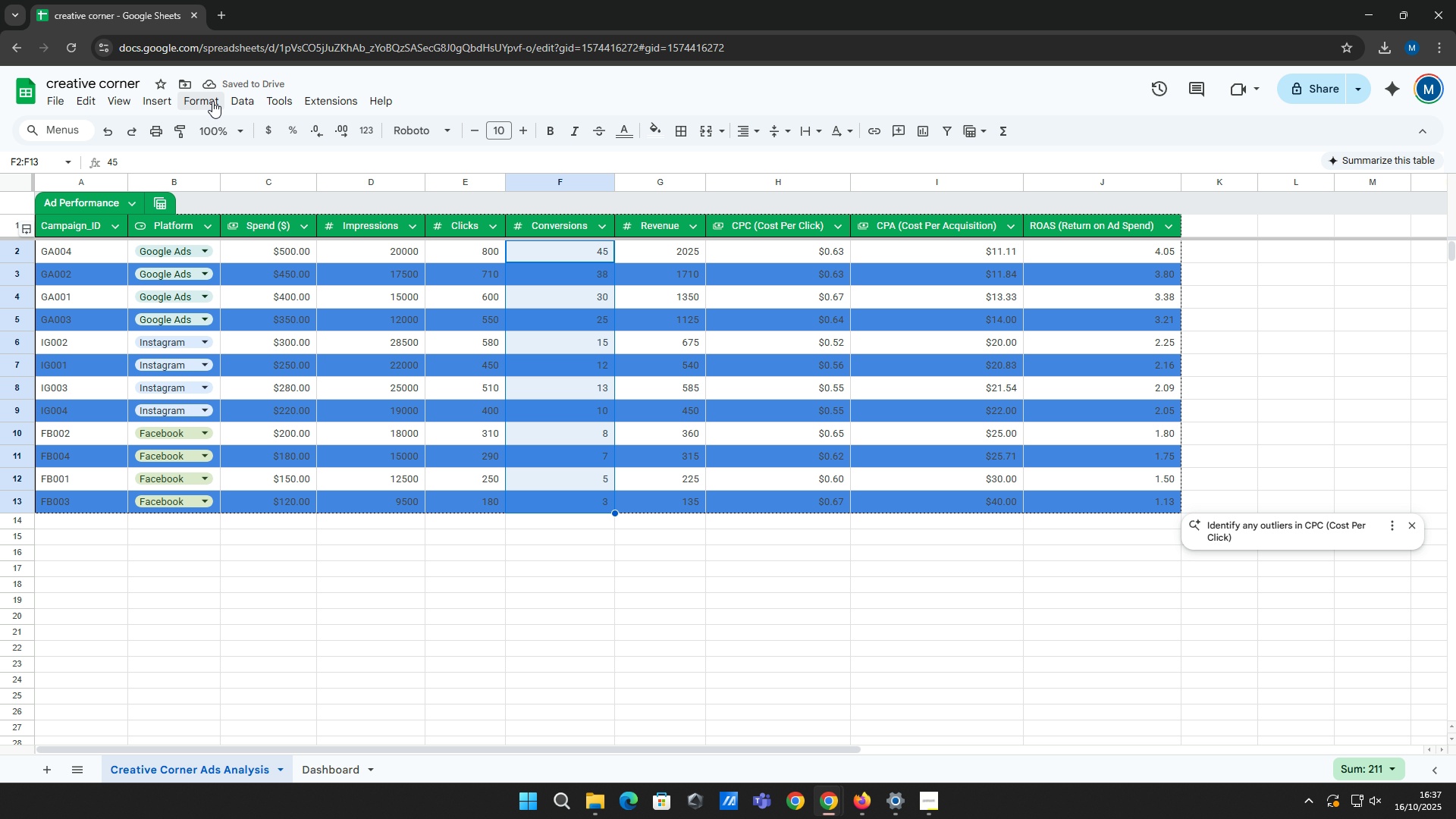 
left_click([199, 100])
 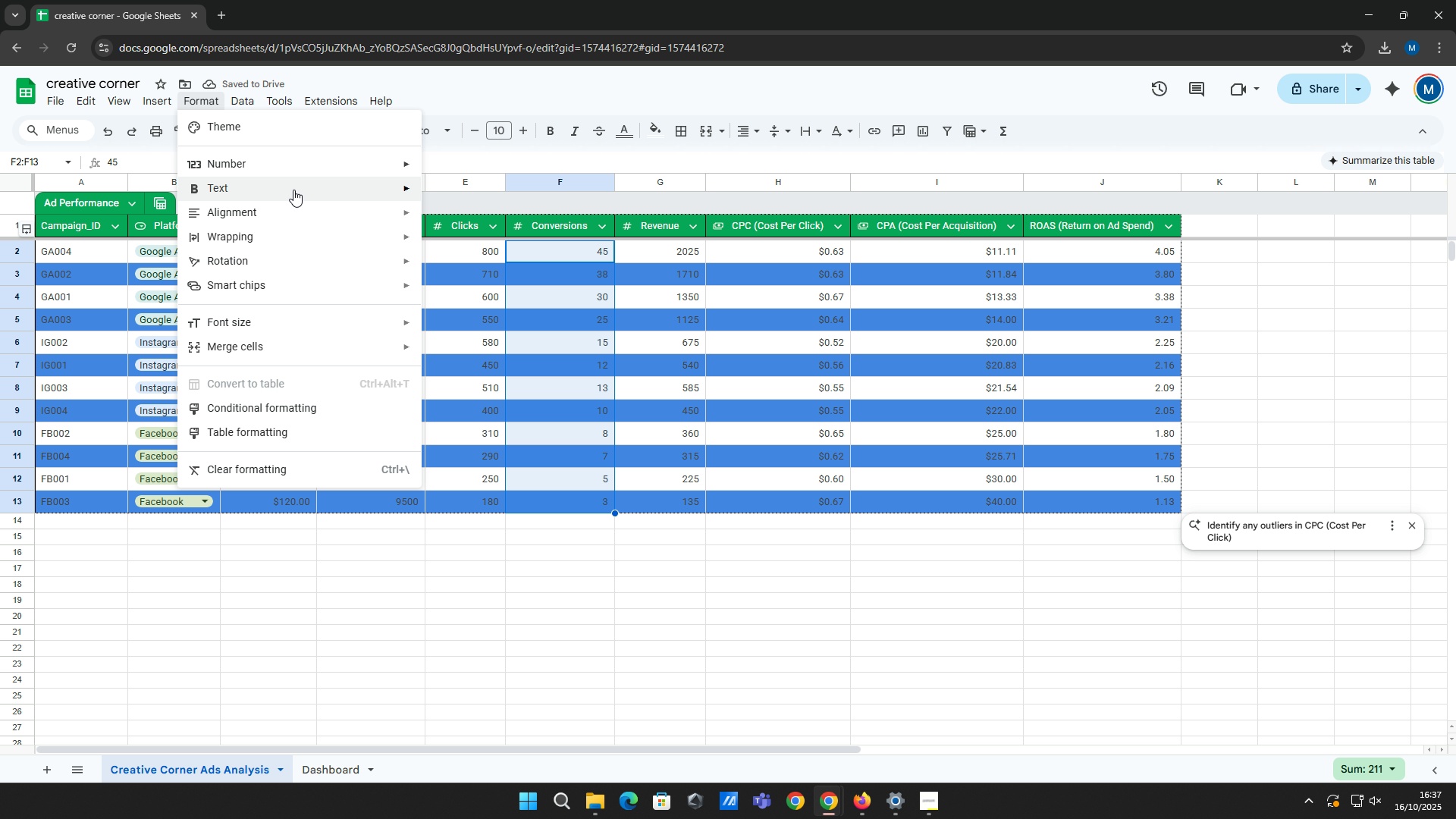 
left_click([350, 162])
 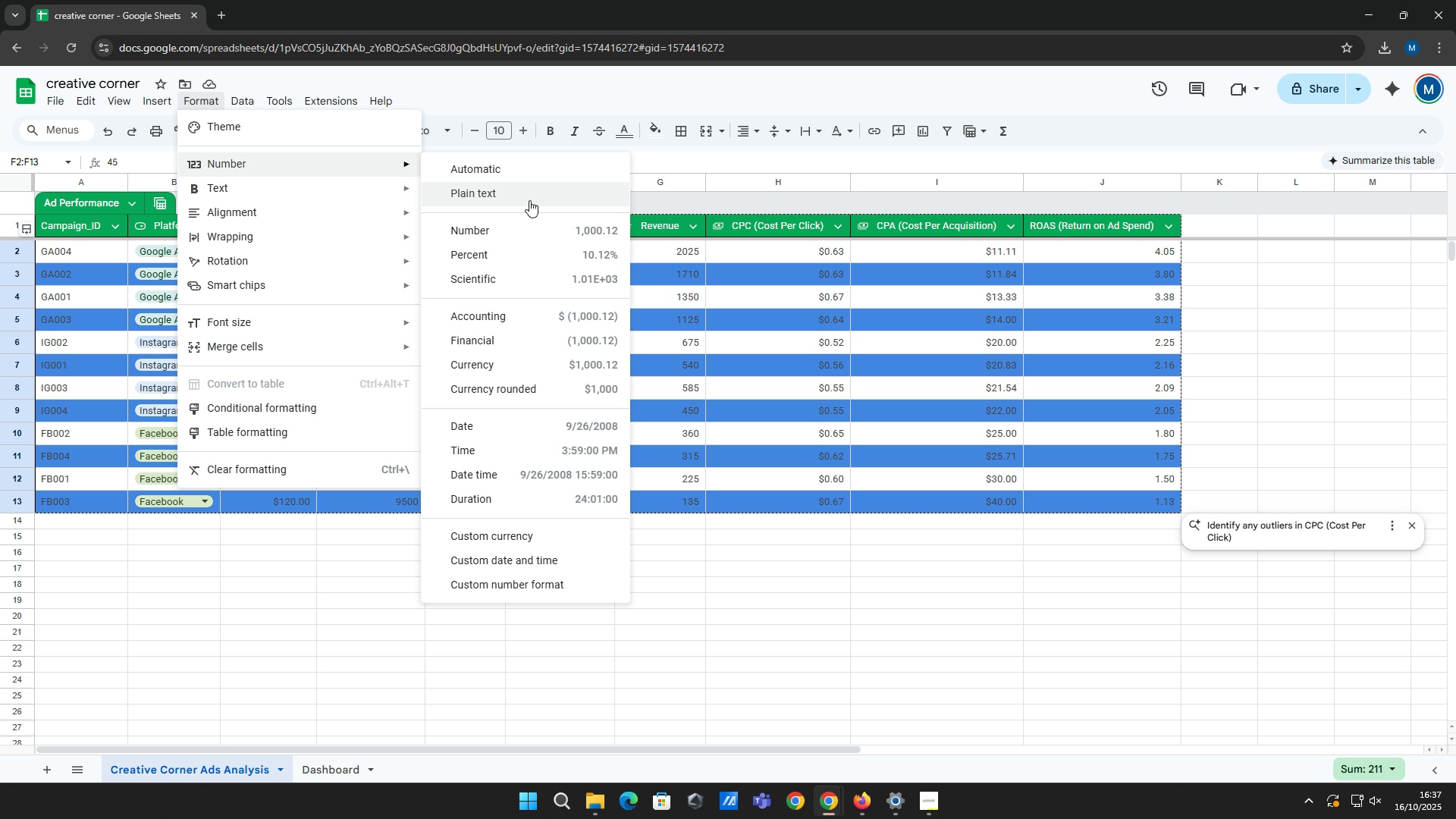 
left_click([738, 606])
 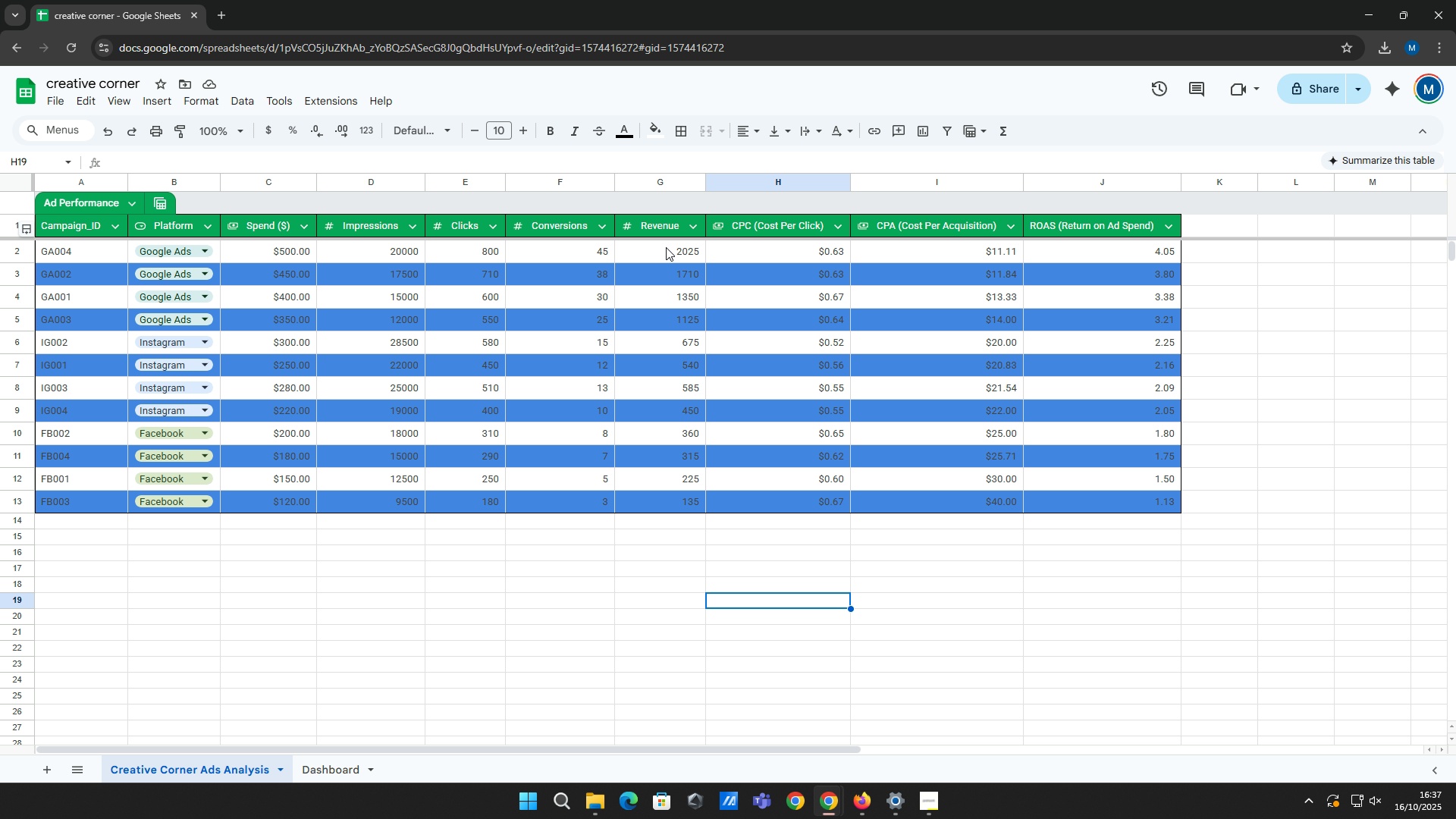 
left_click_drag(start_coordinate=[666, 247], to_coordinate=[676, 512])
 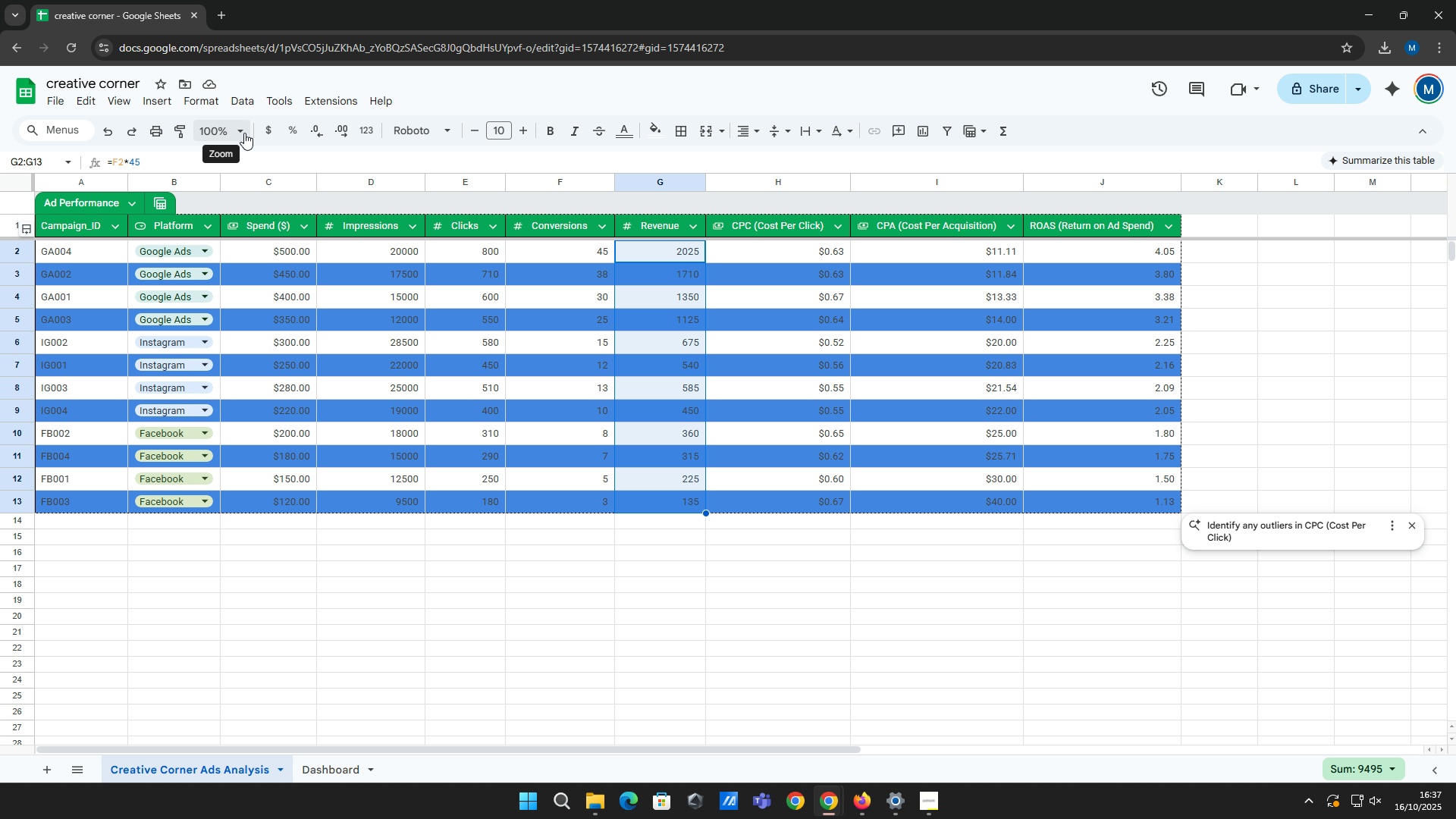 
left_click([195, 102])
 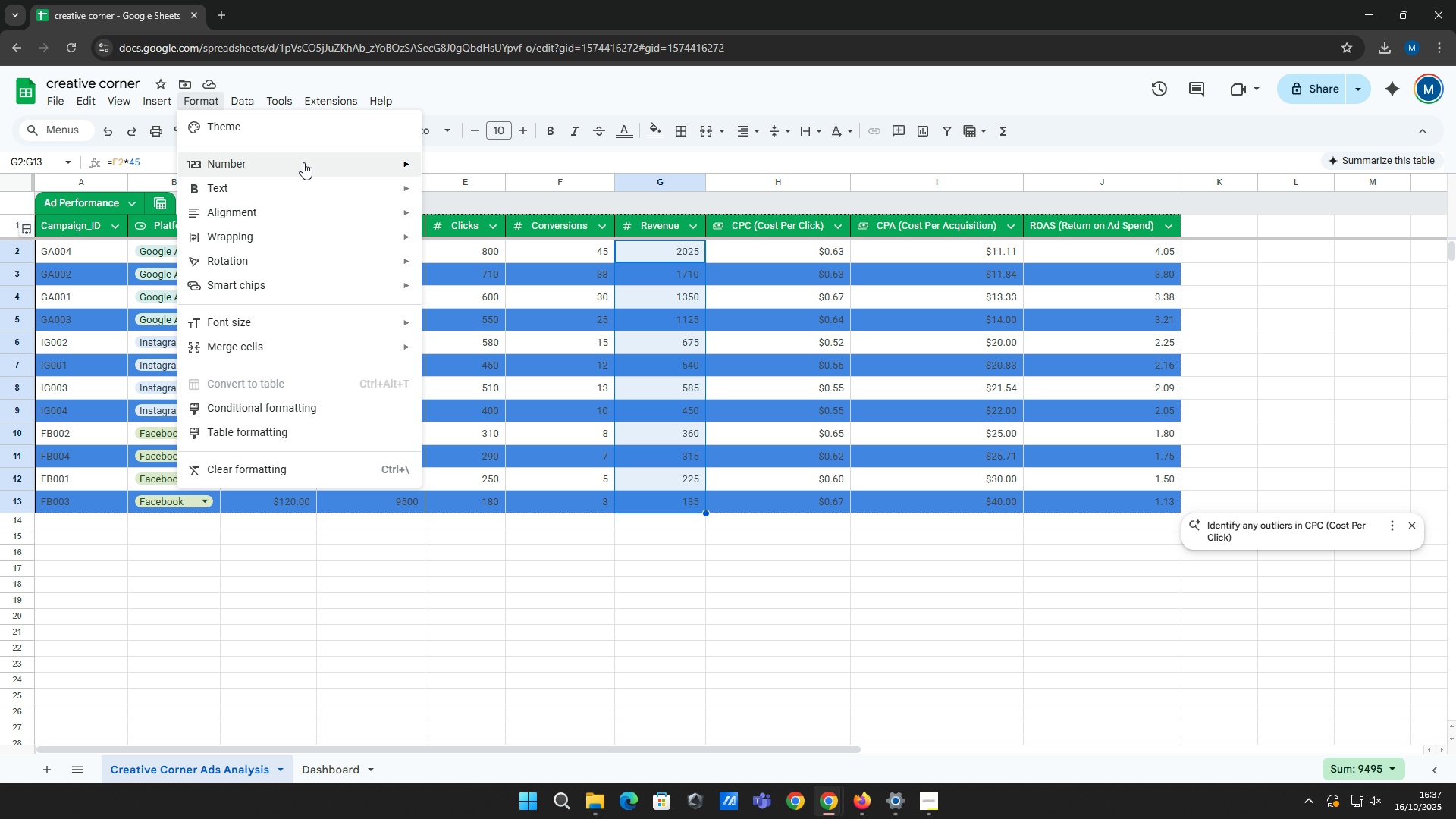 
left_click([303, 162])
 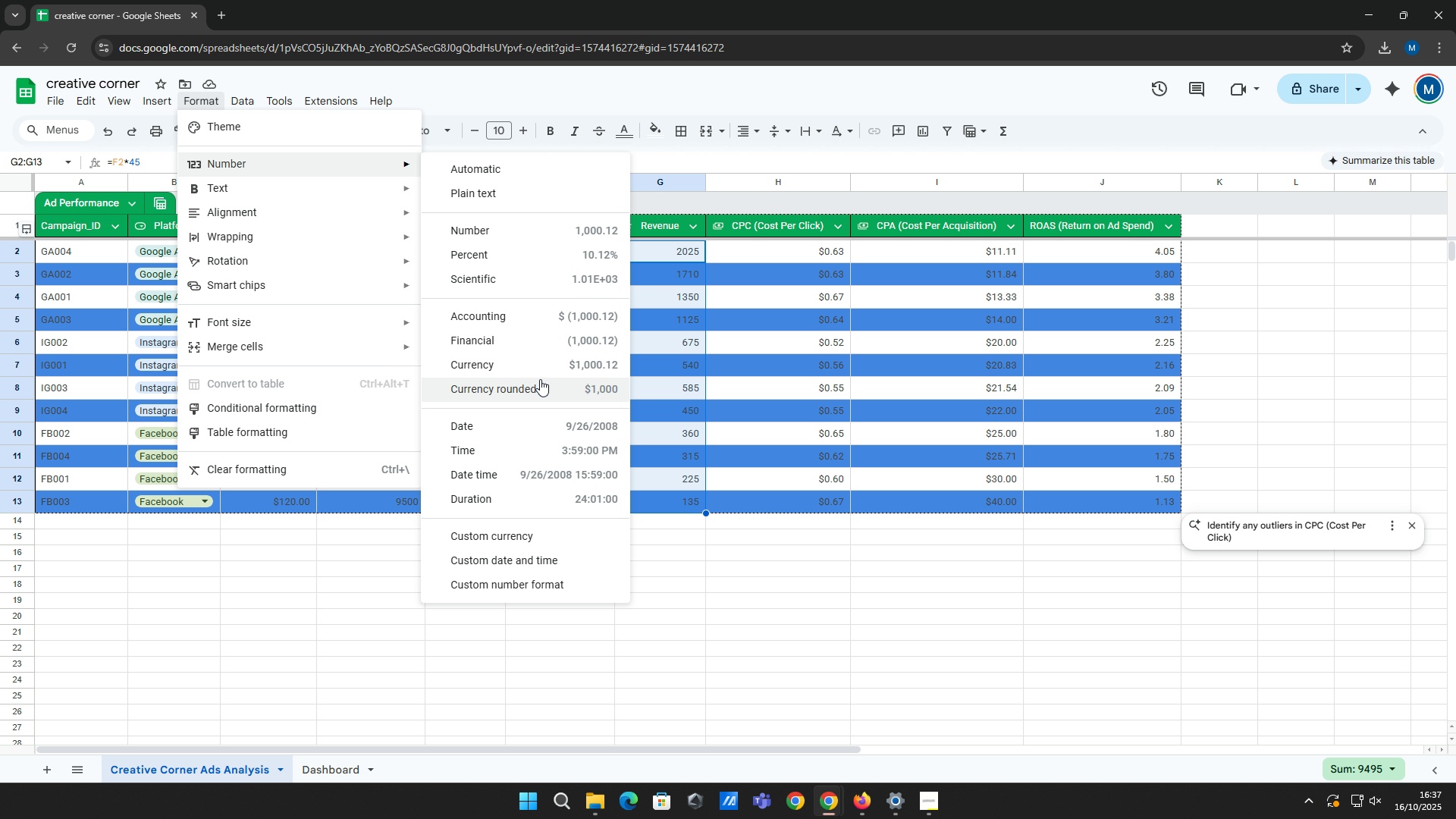 
left_click([541, 368])
 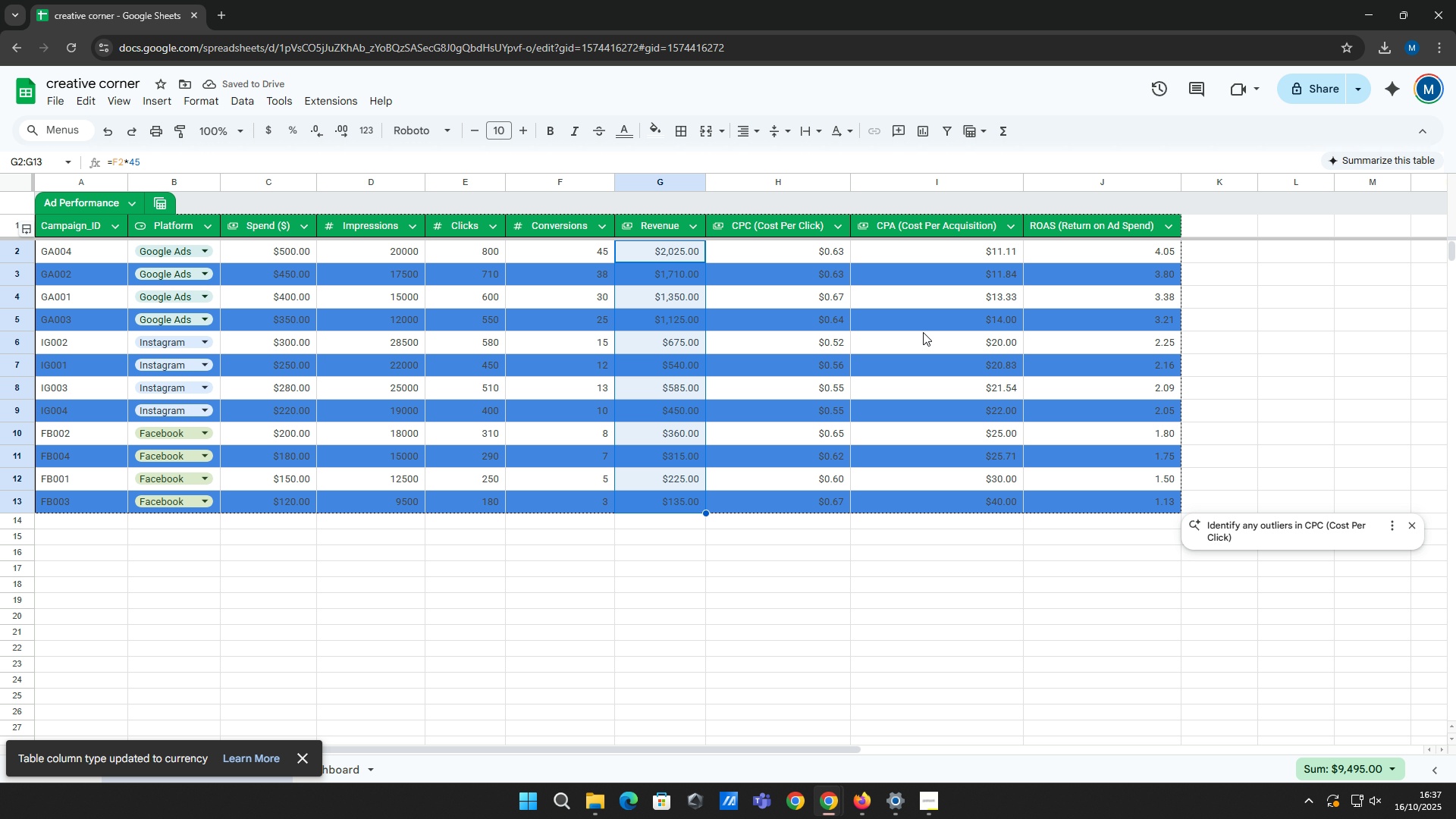 
left_click_drag(start_coordinate=[1135, 254], to_coordinate=[1118, 511])
 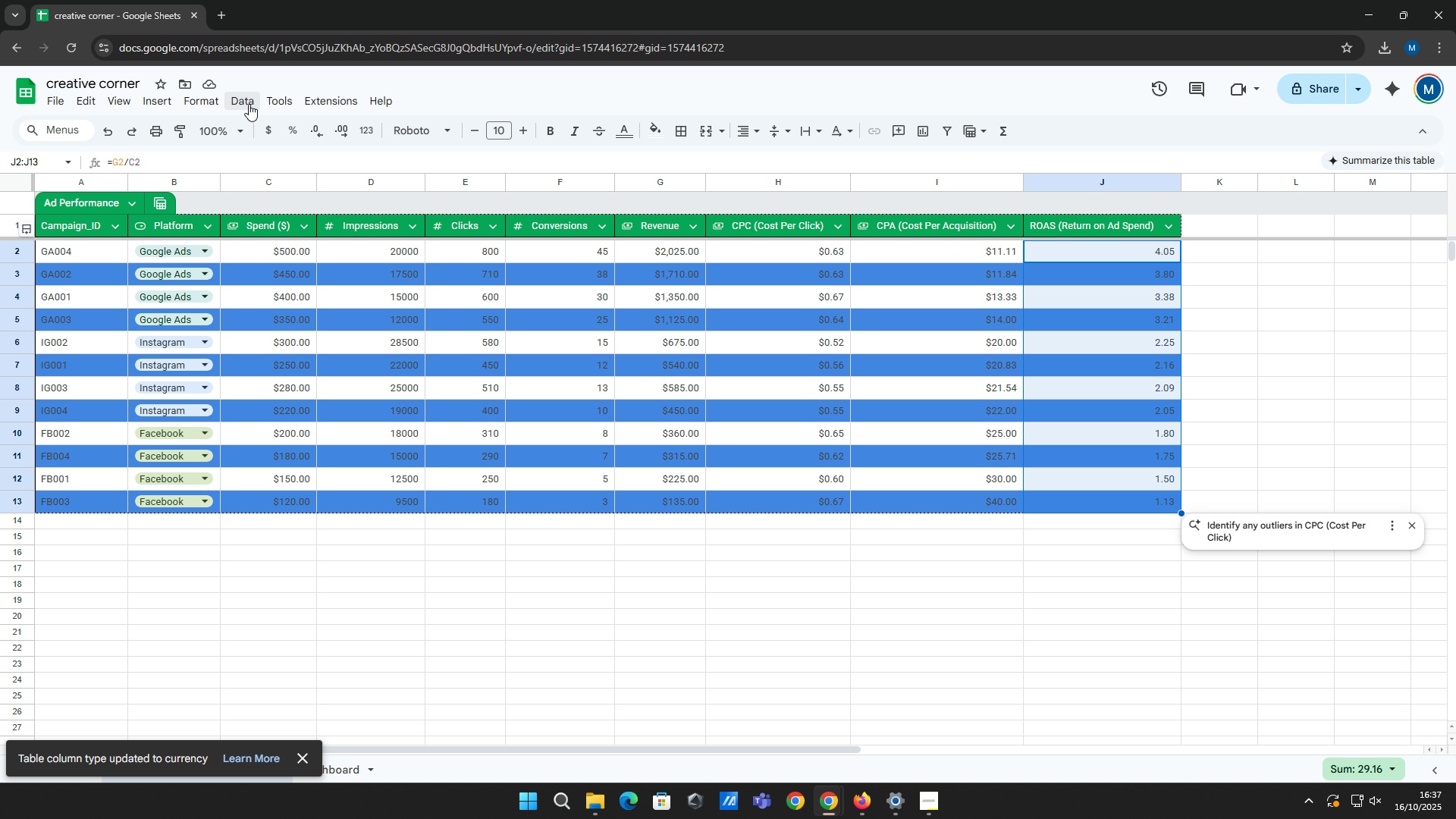 
left_click([218, 102])
 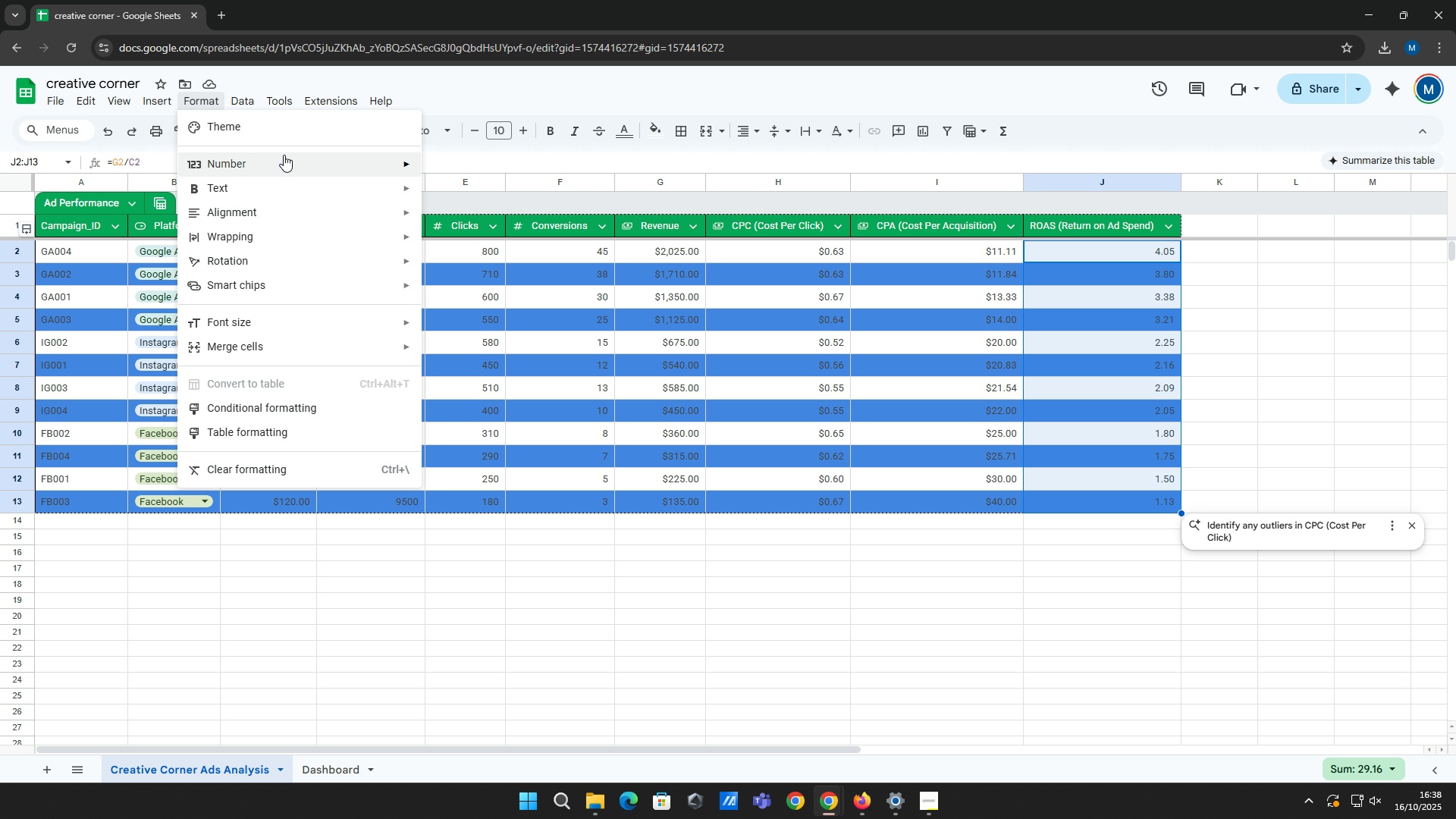 
left_click([284, 155])
 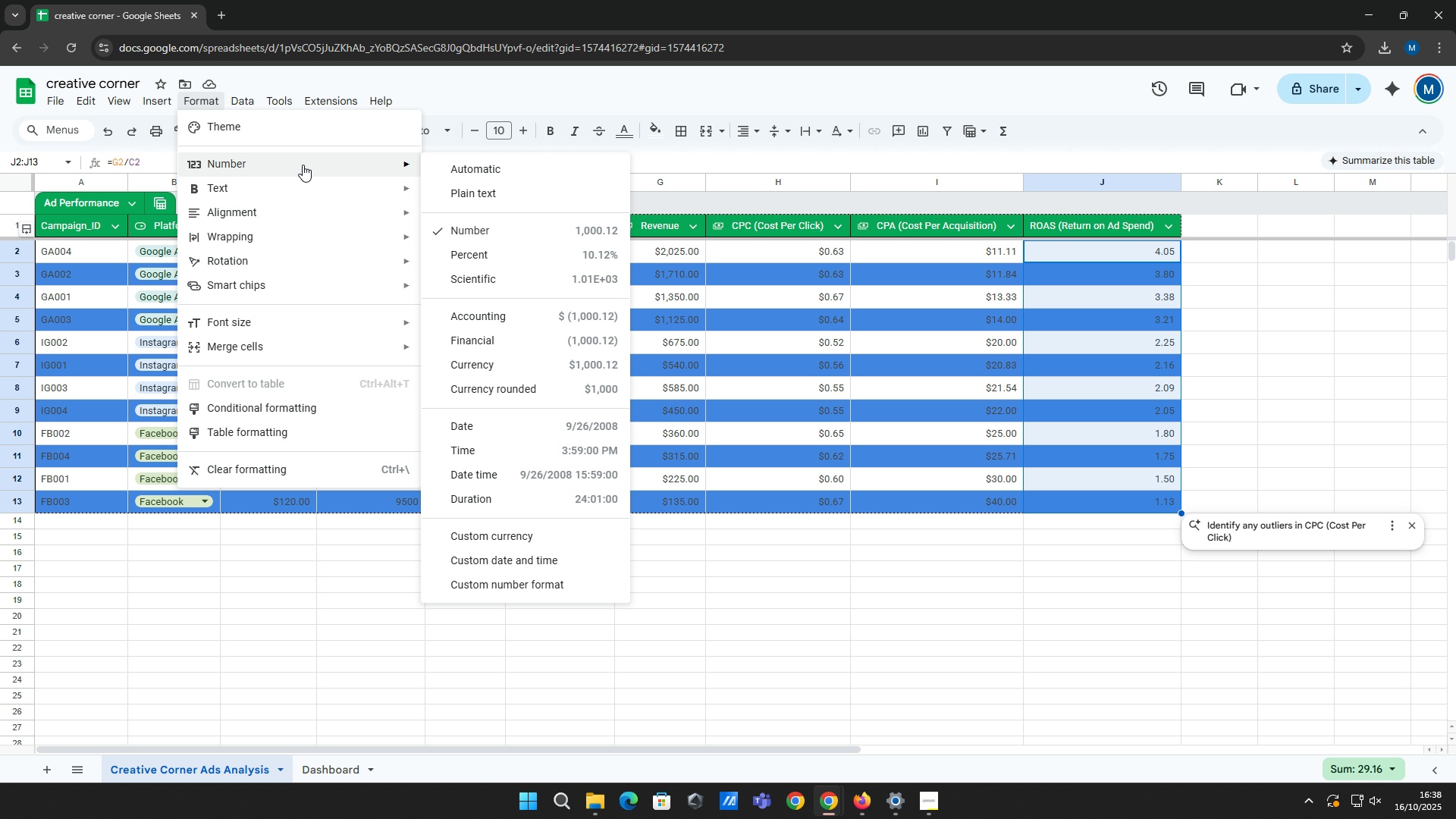 
mouse_move([357, 175])
 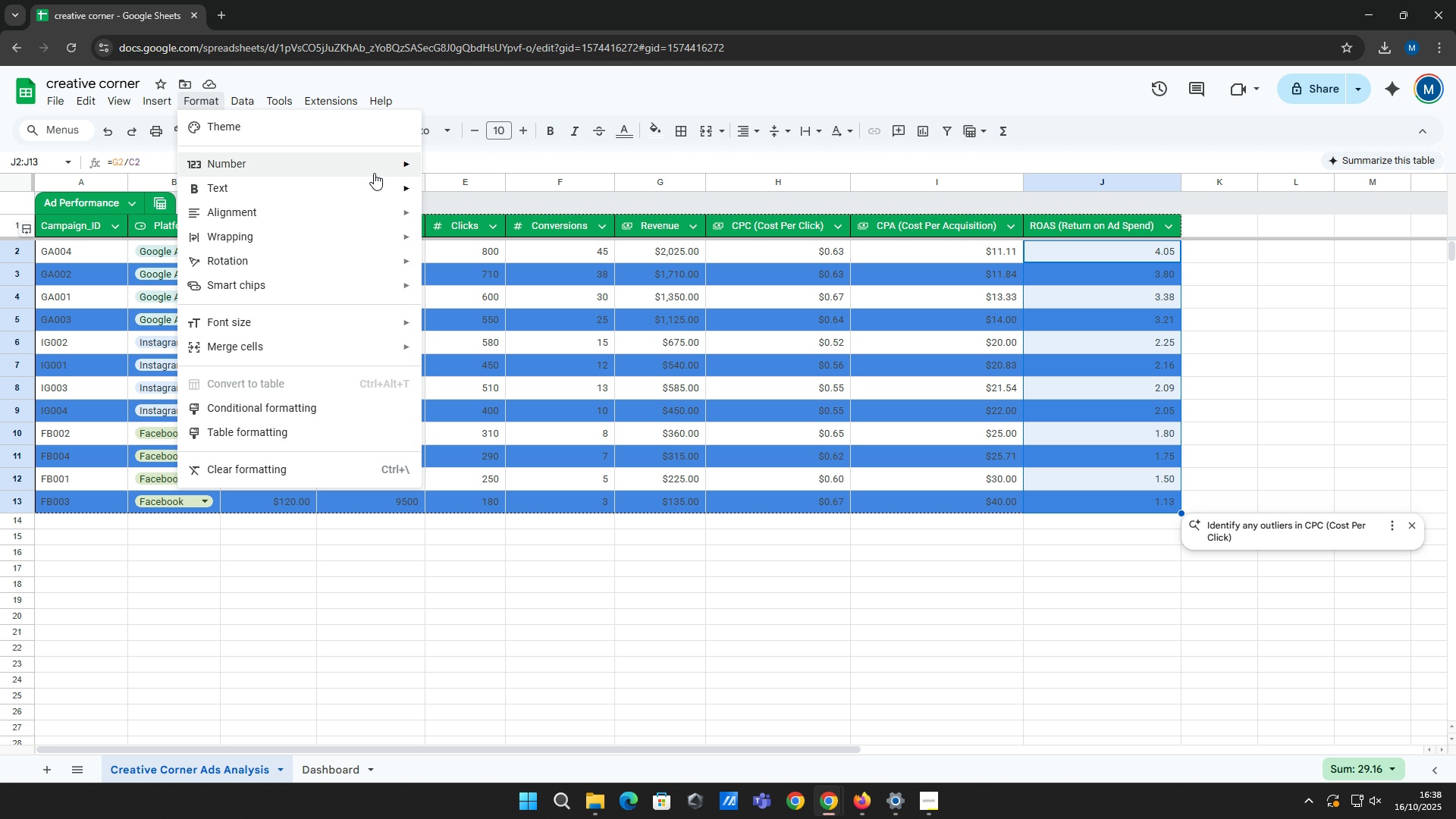 
left_click([374, 173])
 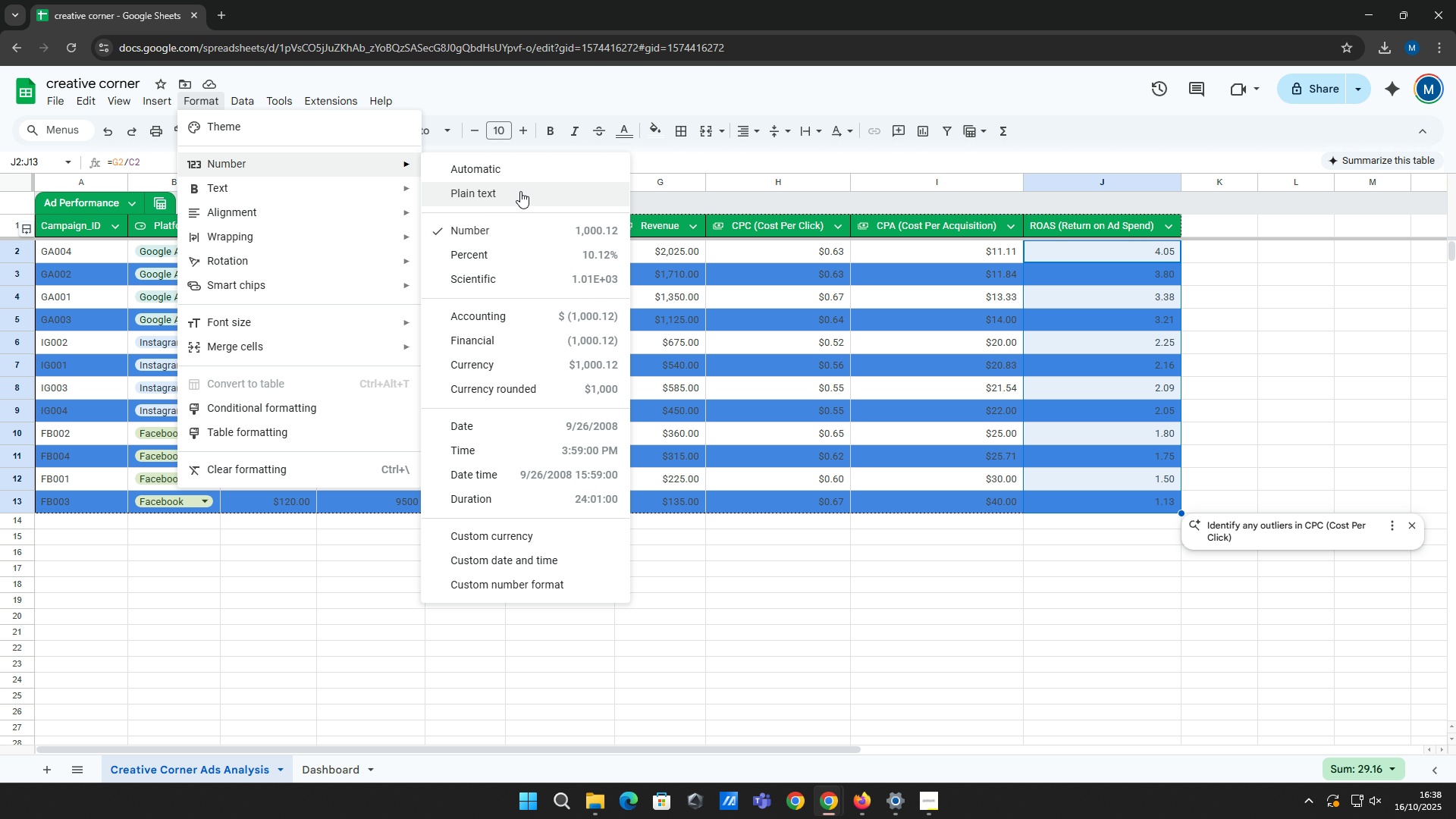 
left_click([520, 191])
 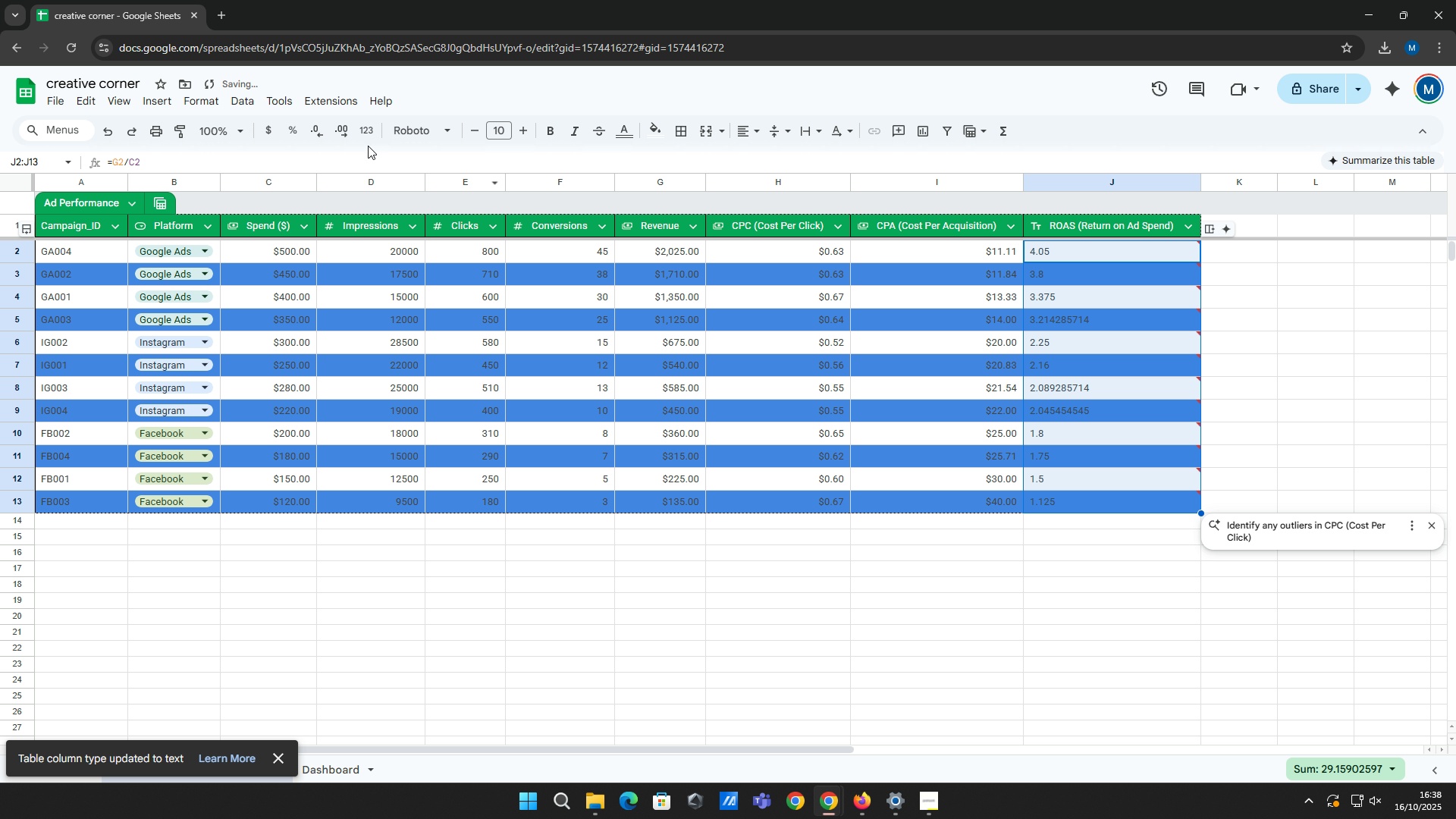 
left_click([196, 104])
 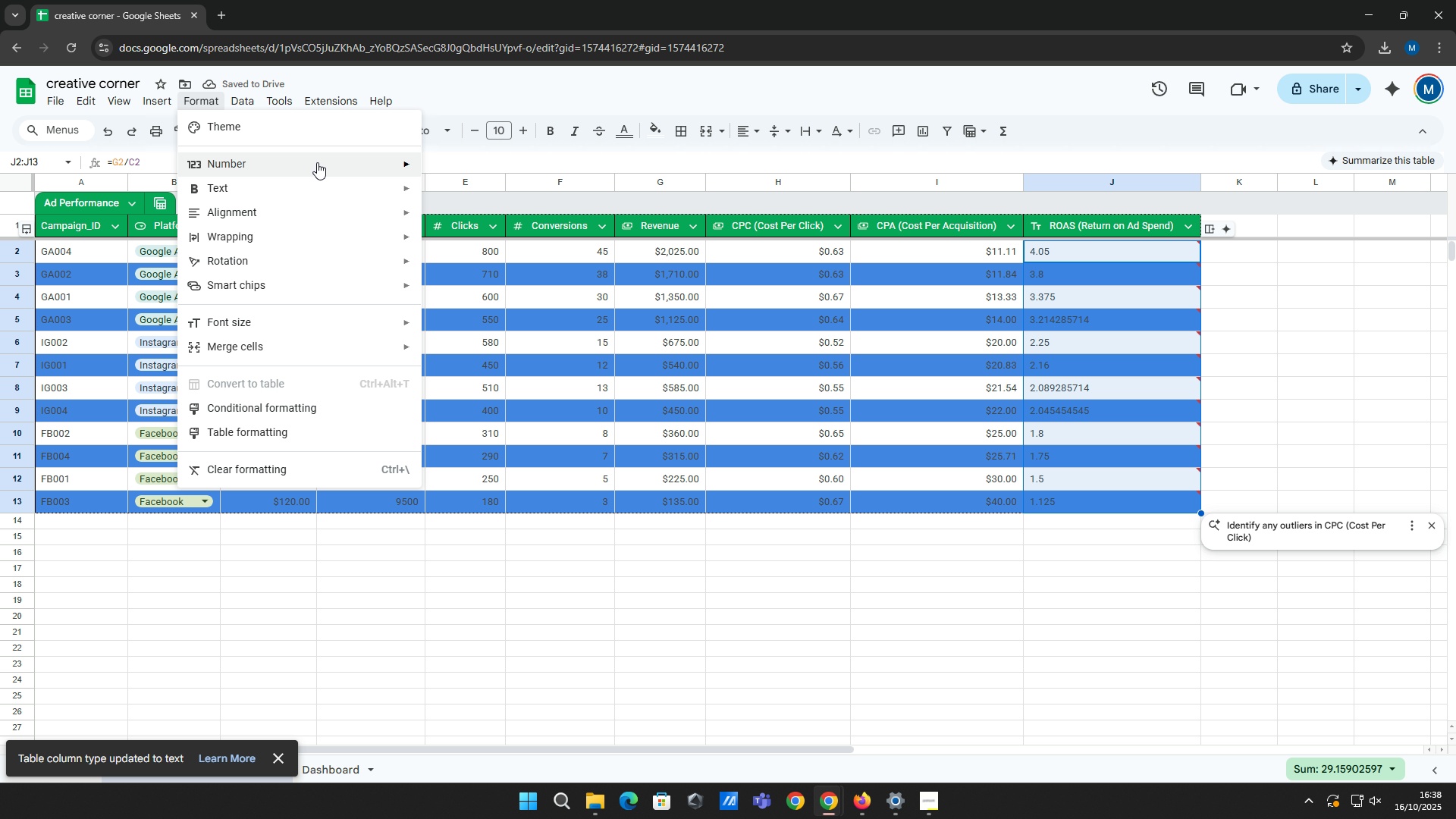 
left_click([318, 163])
 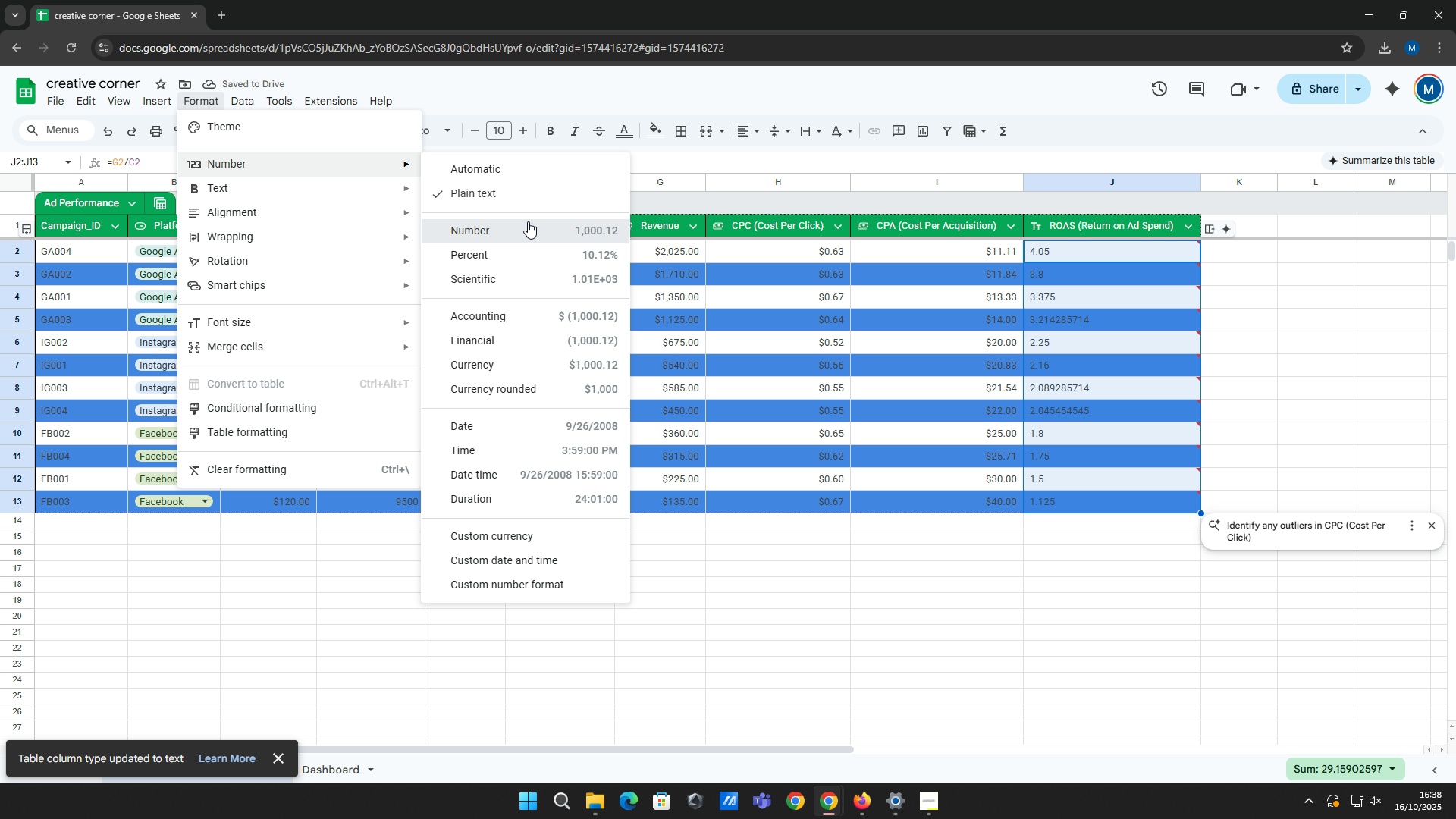 
left_click([528, 221])
 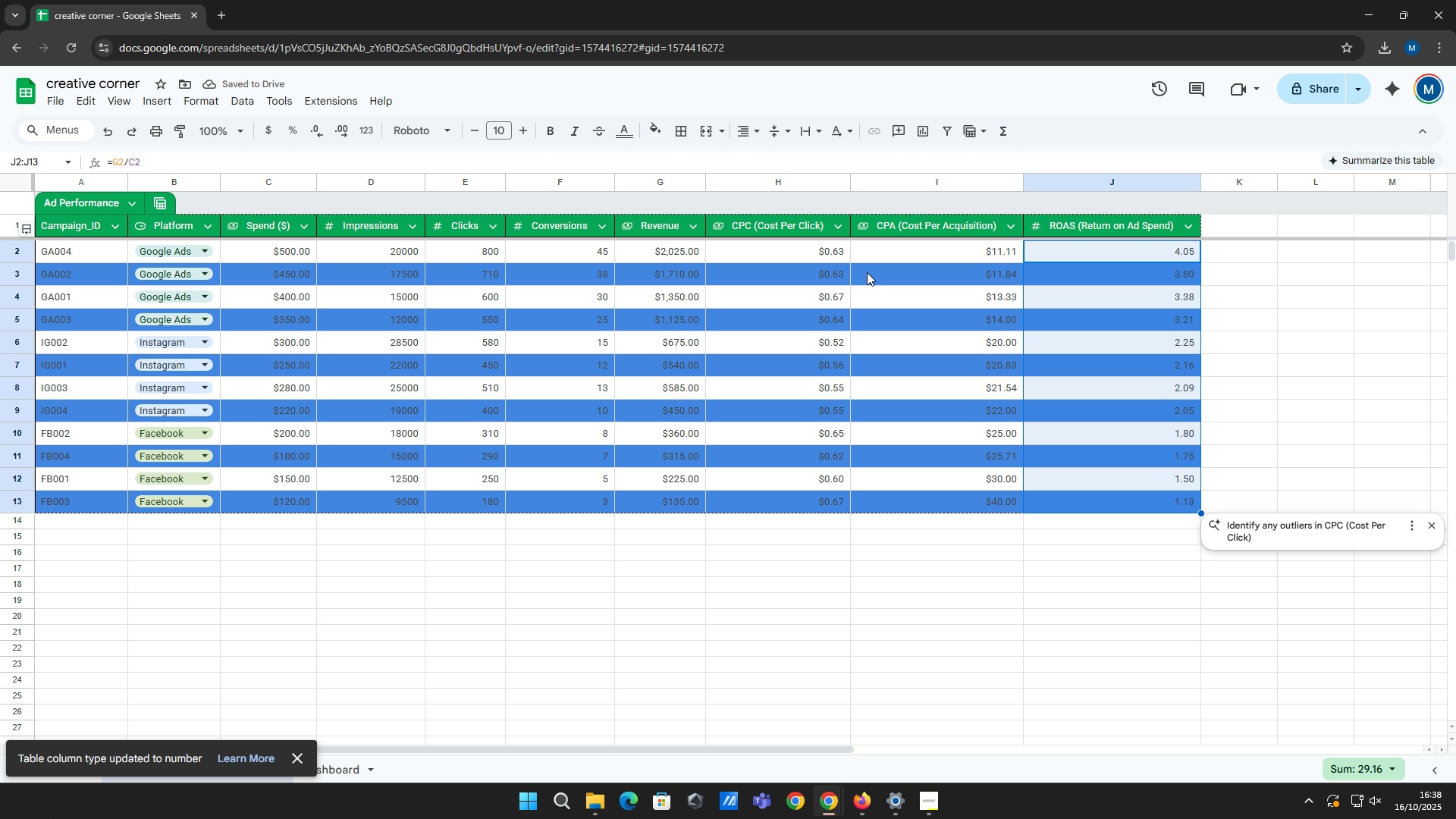 
left_click([1070, 221])
 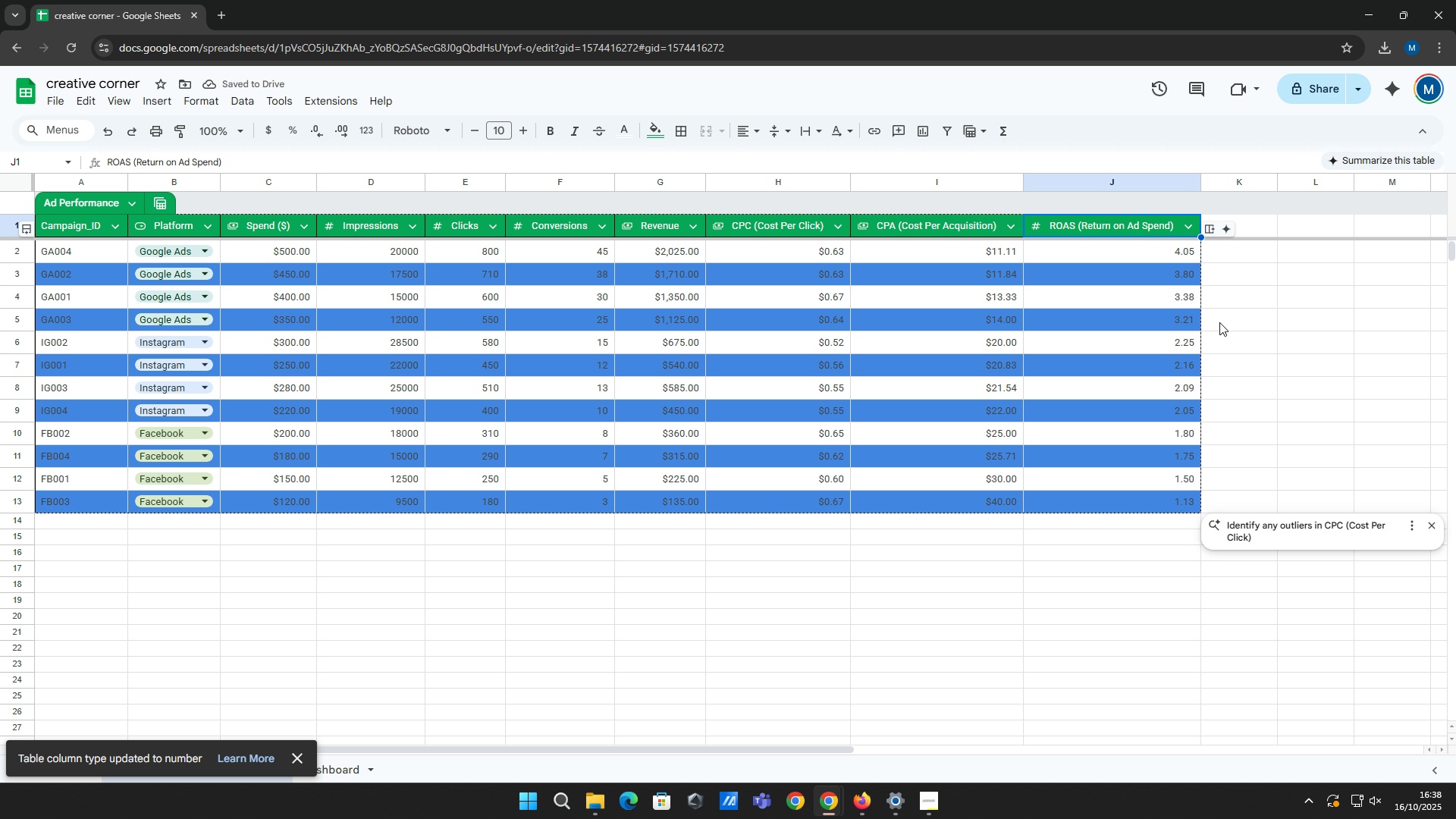 
left_click([1219, 322])
 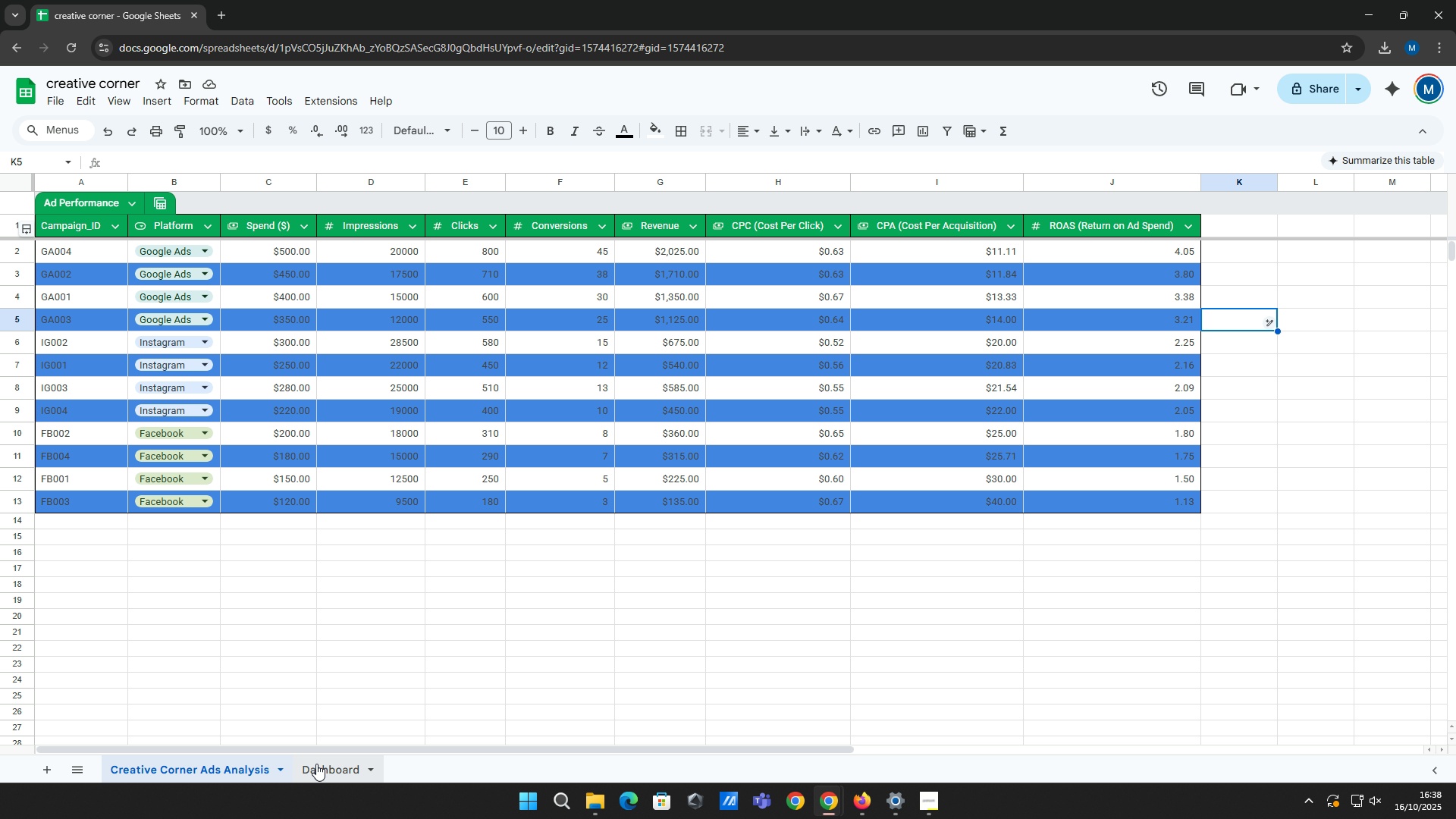 
left_click([316, 764])
 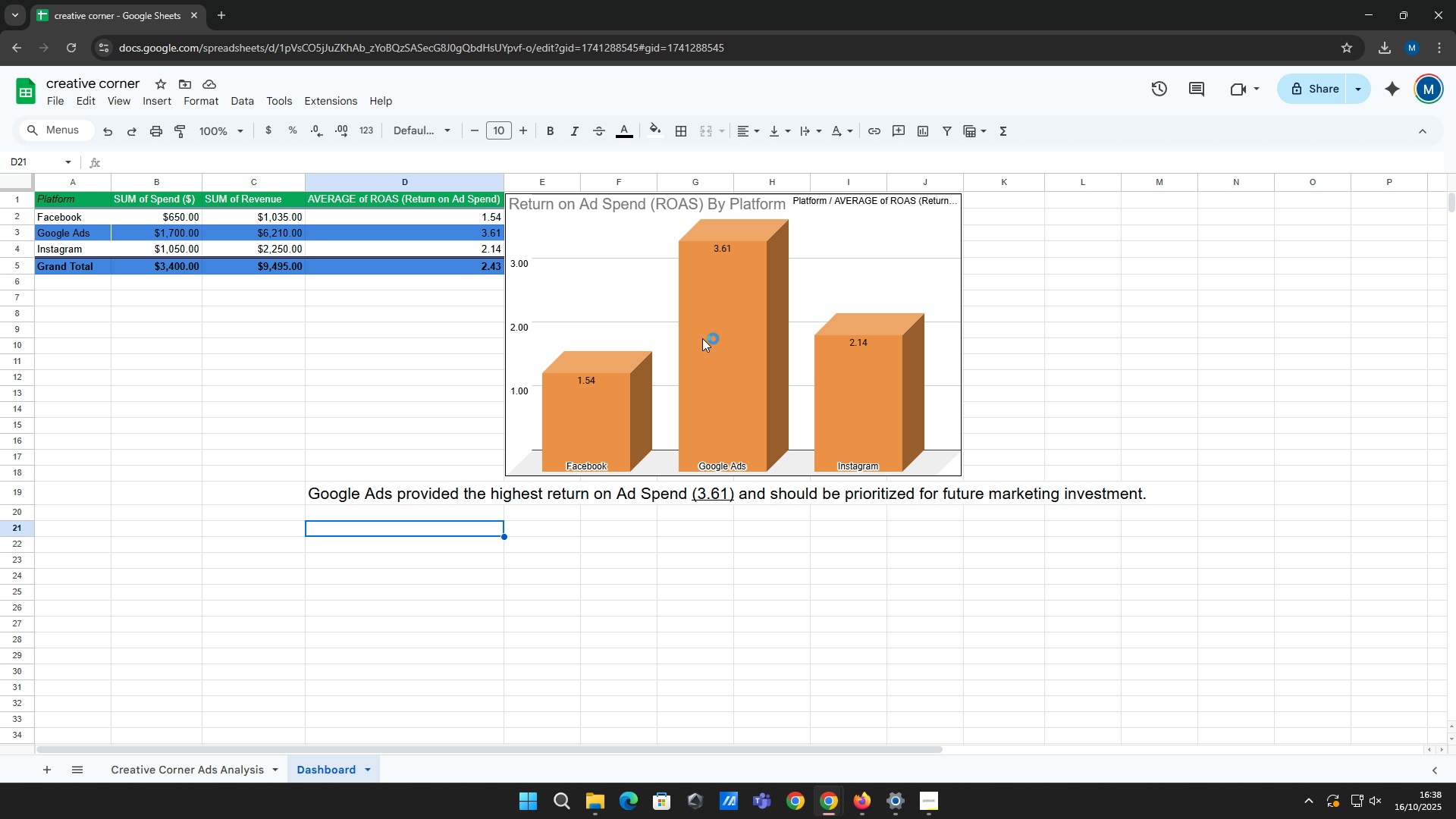 
left_click([836, 198])
 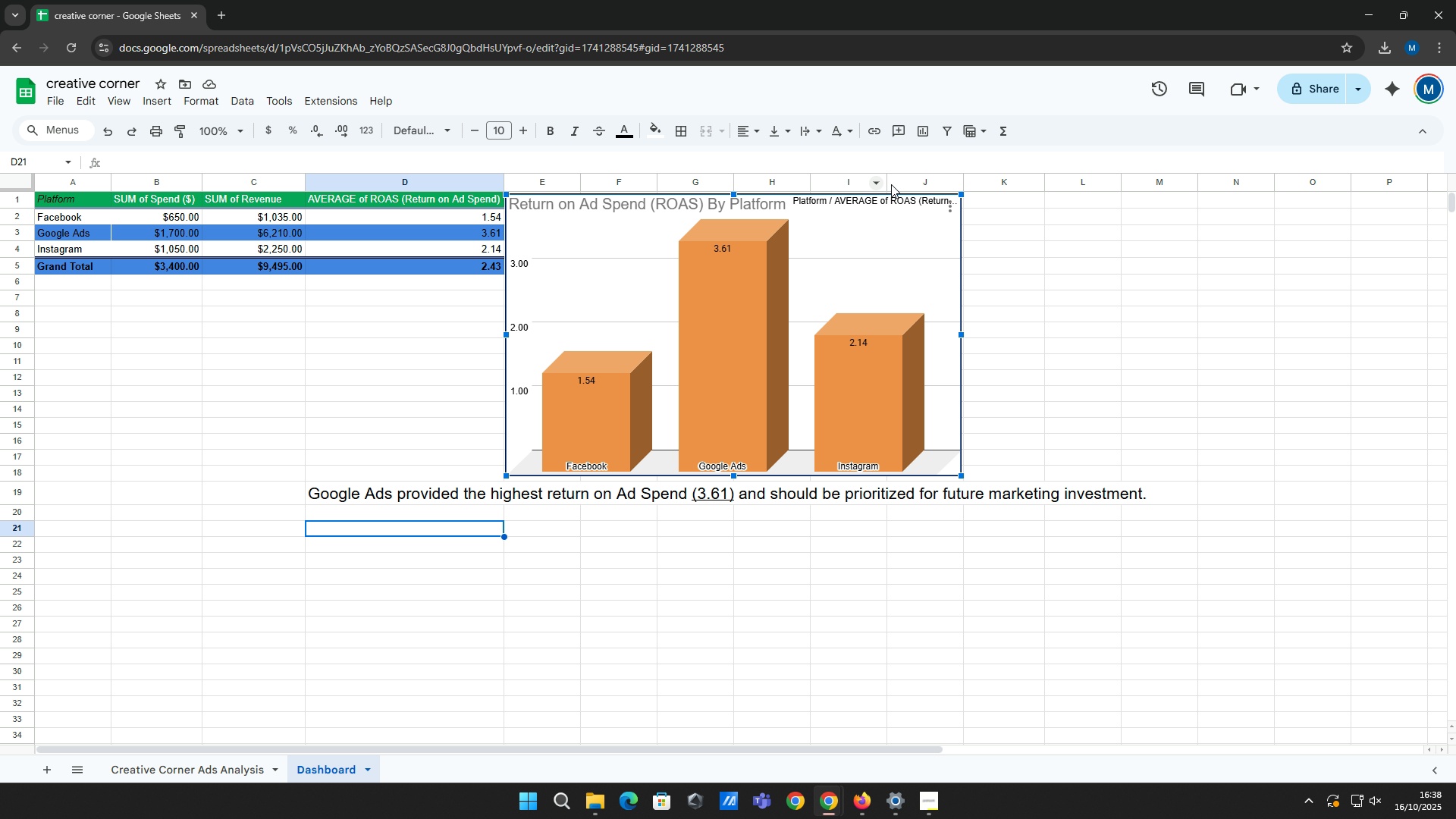 
right_click([905, 240])
 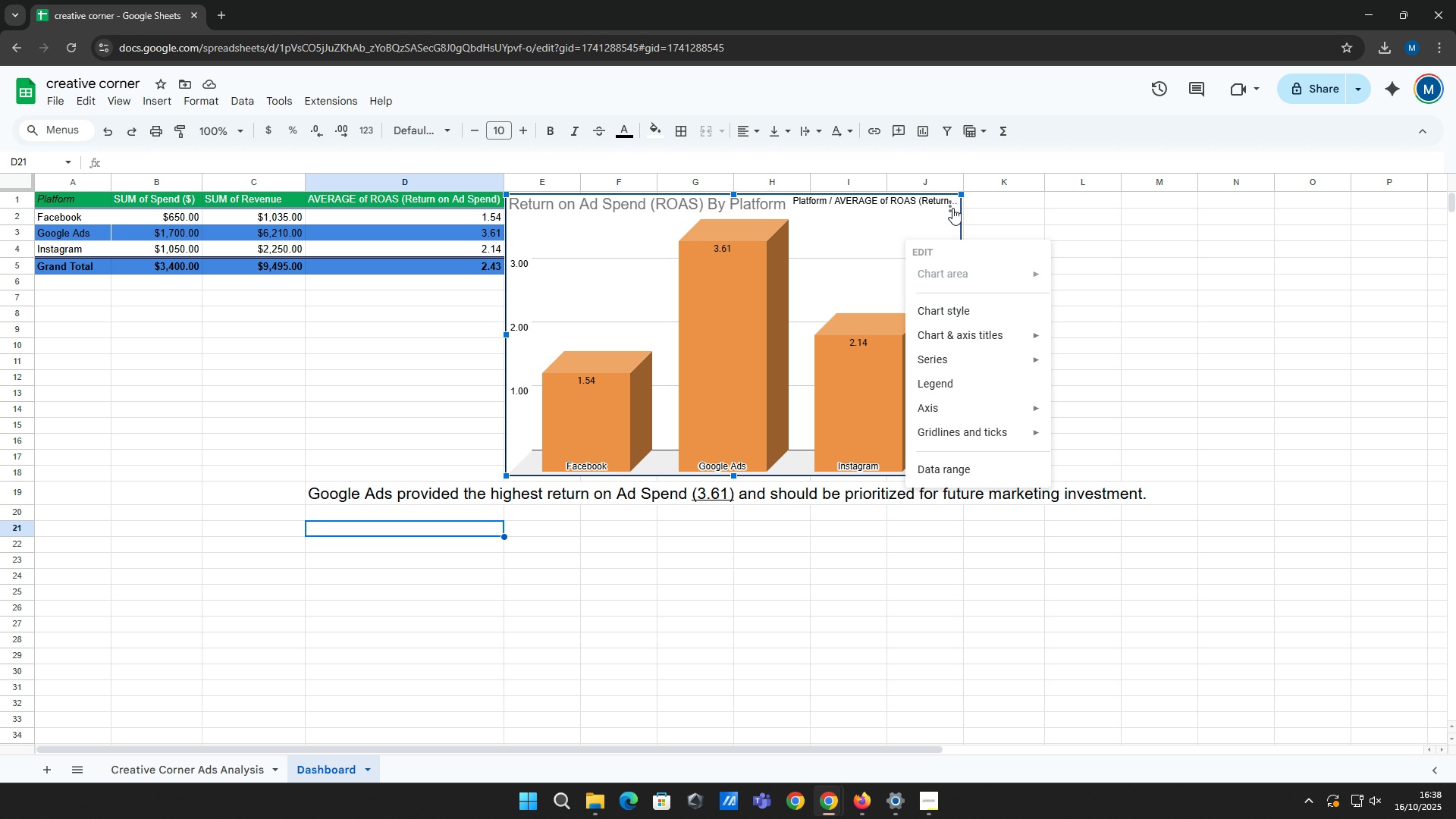 
left_click([954, 206])
 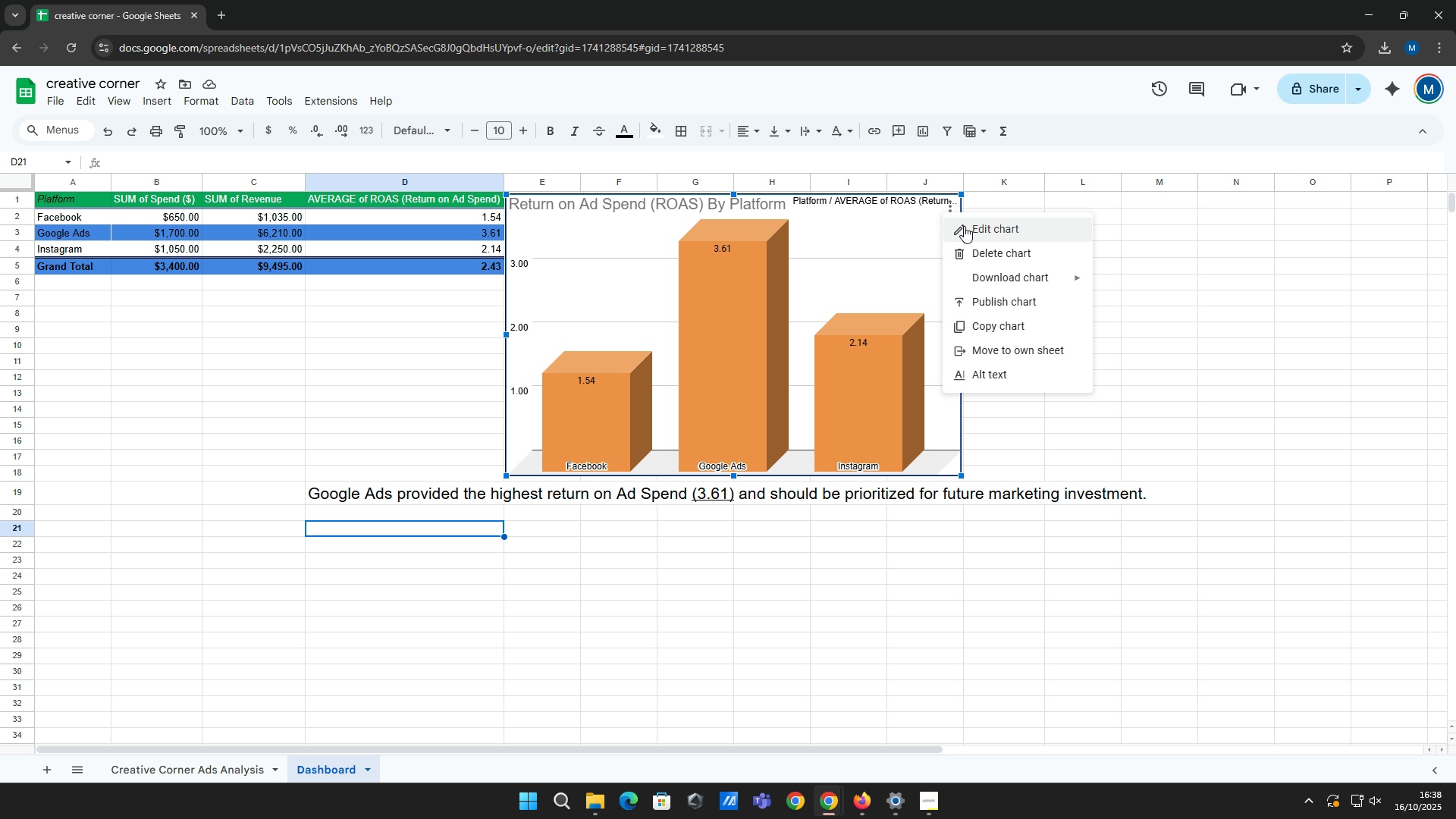 
left_click([964, 226])
 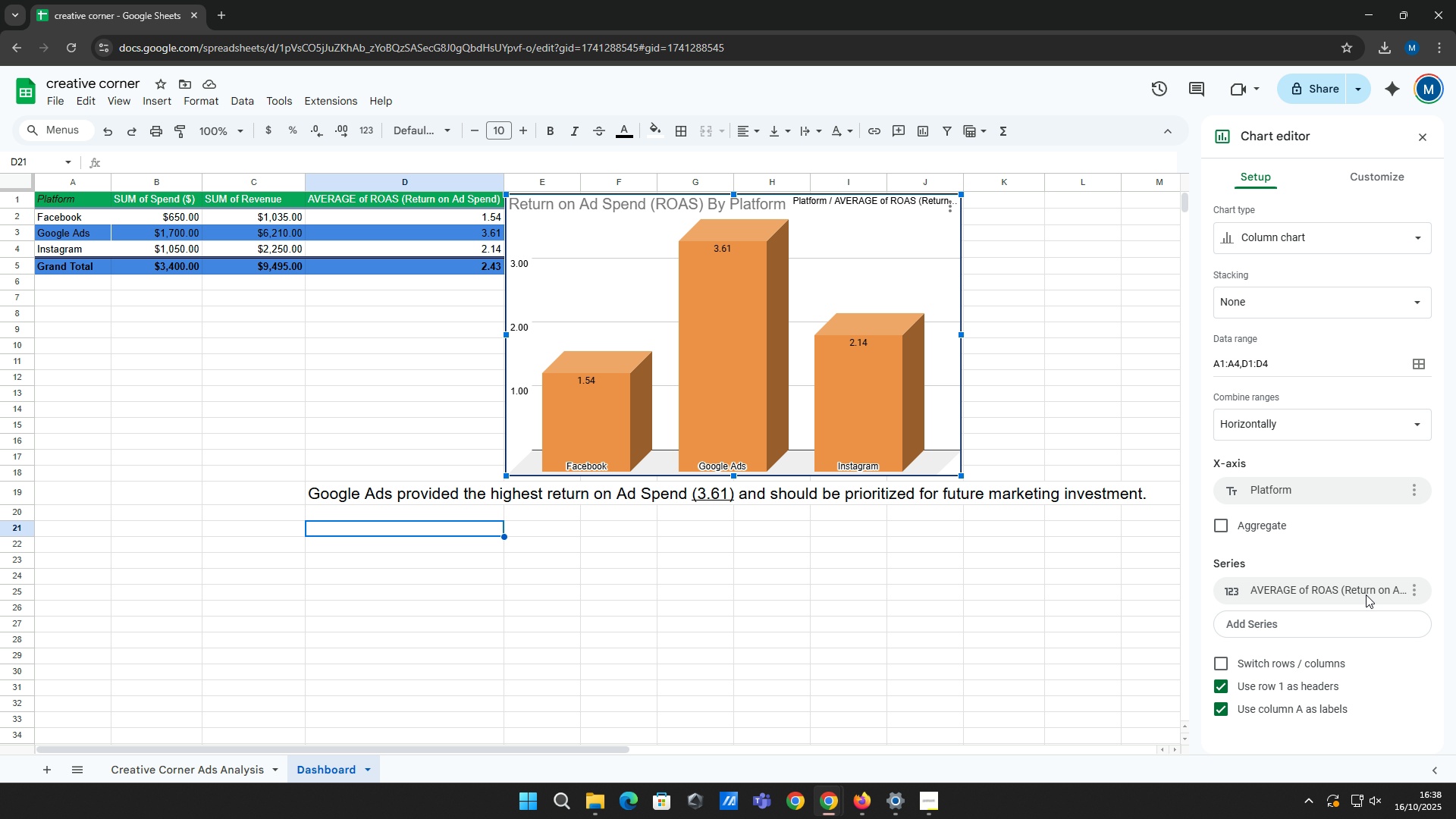 
left_click([1419, 595])
 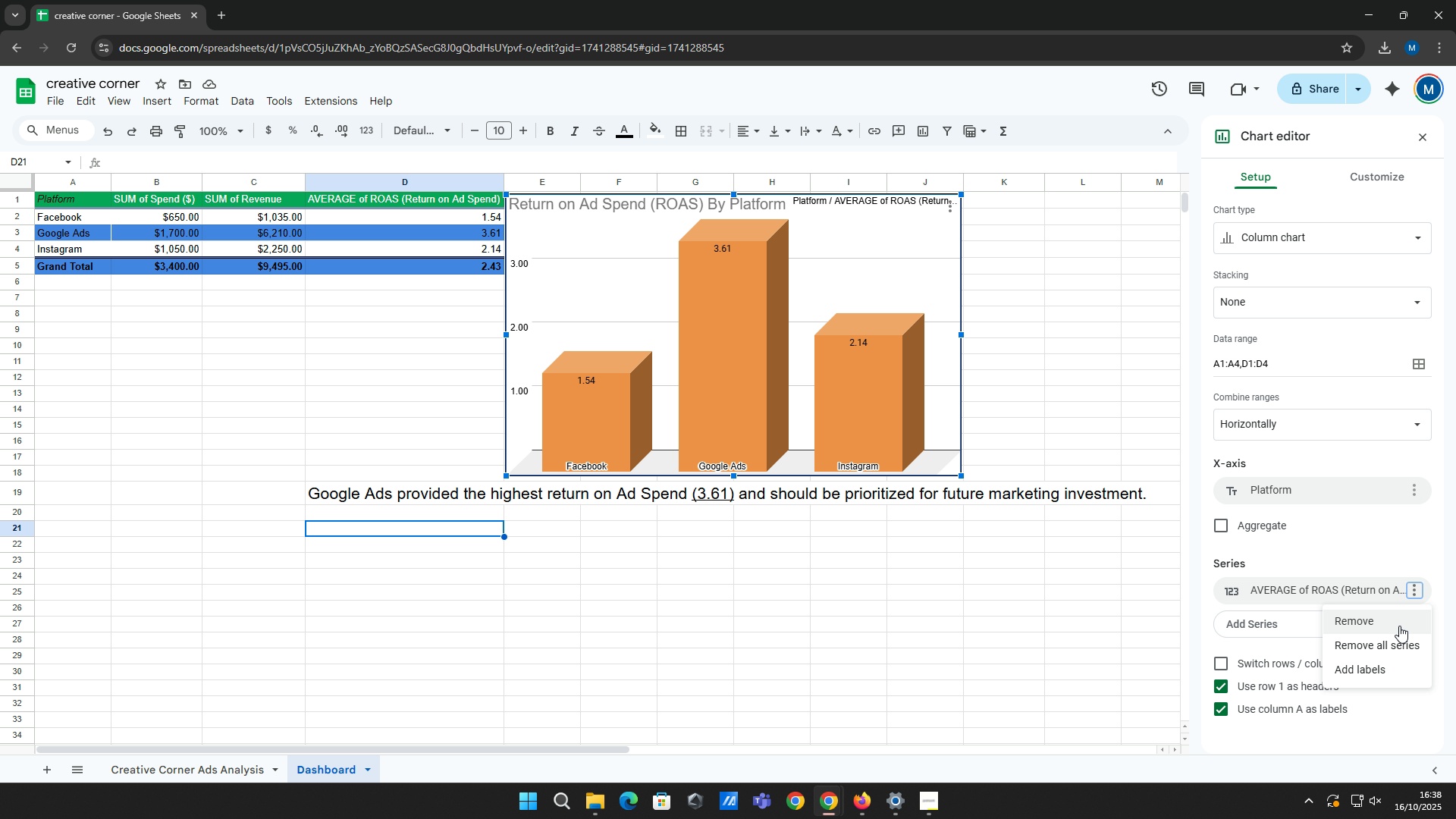 
wait(7.15)
 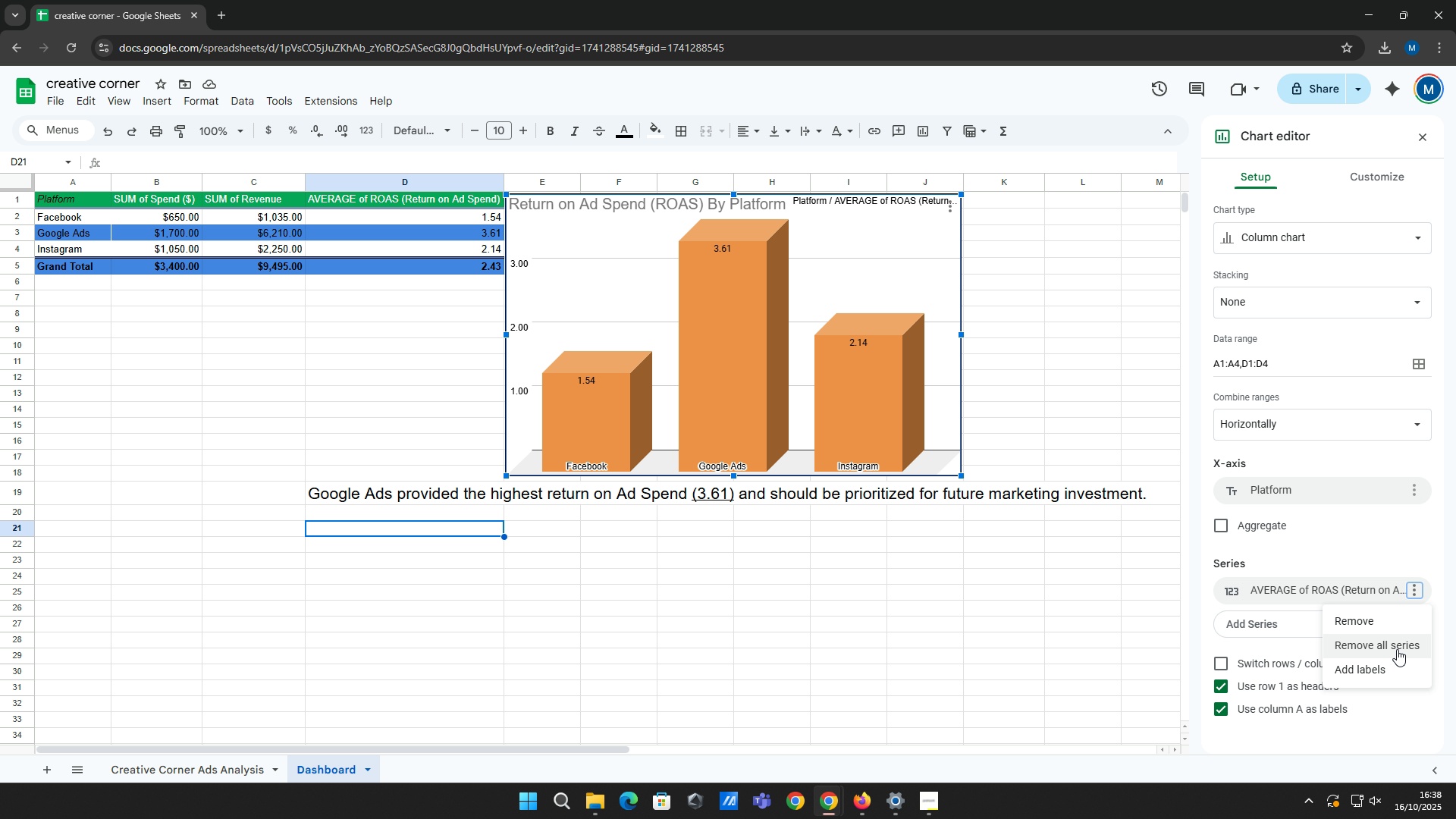 
left_click([1367, 540])
 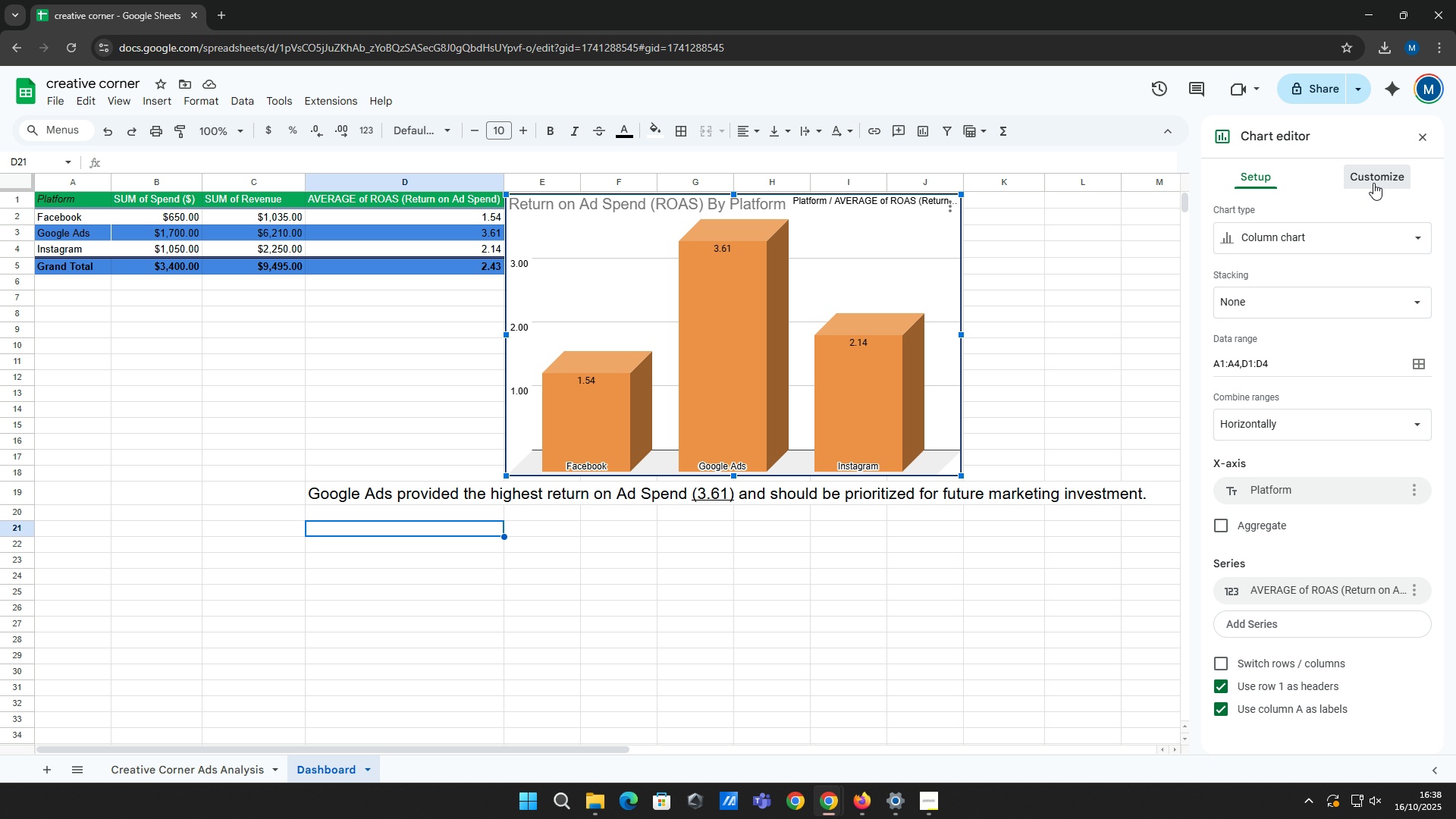 
left_click([1373, 183])
 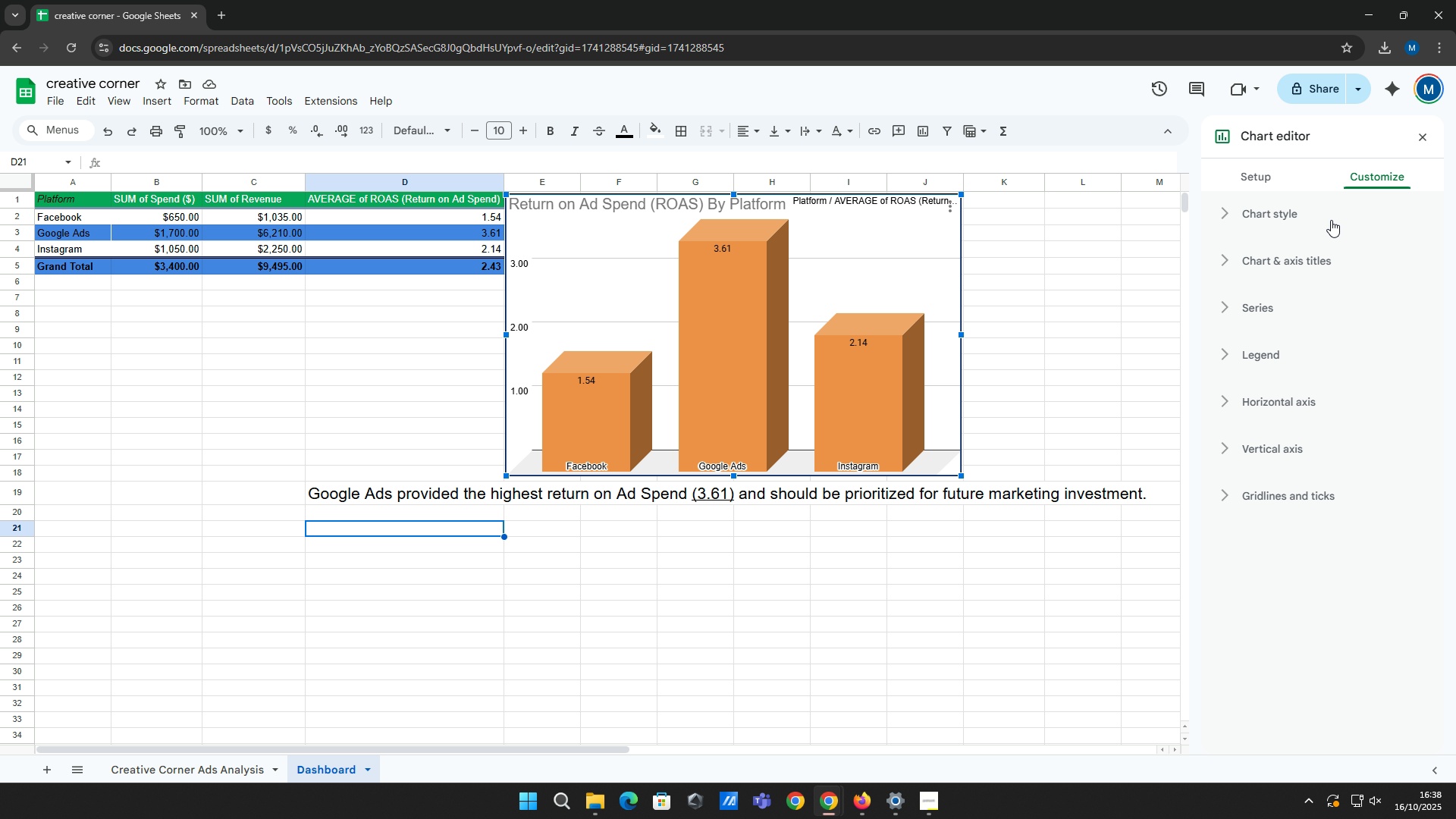 
left_click([1331, 220])
 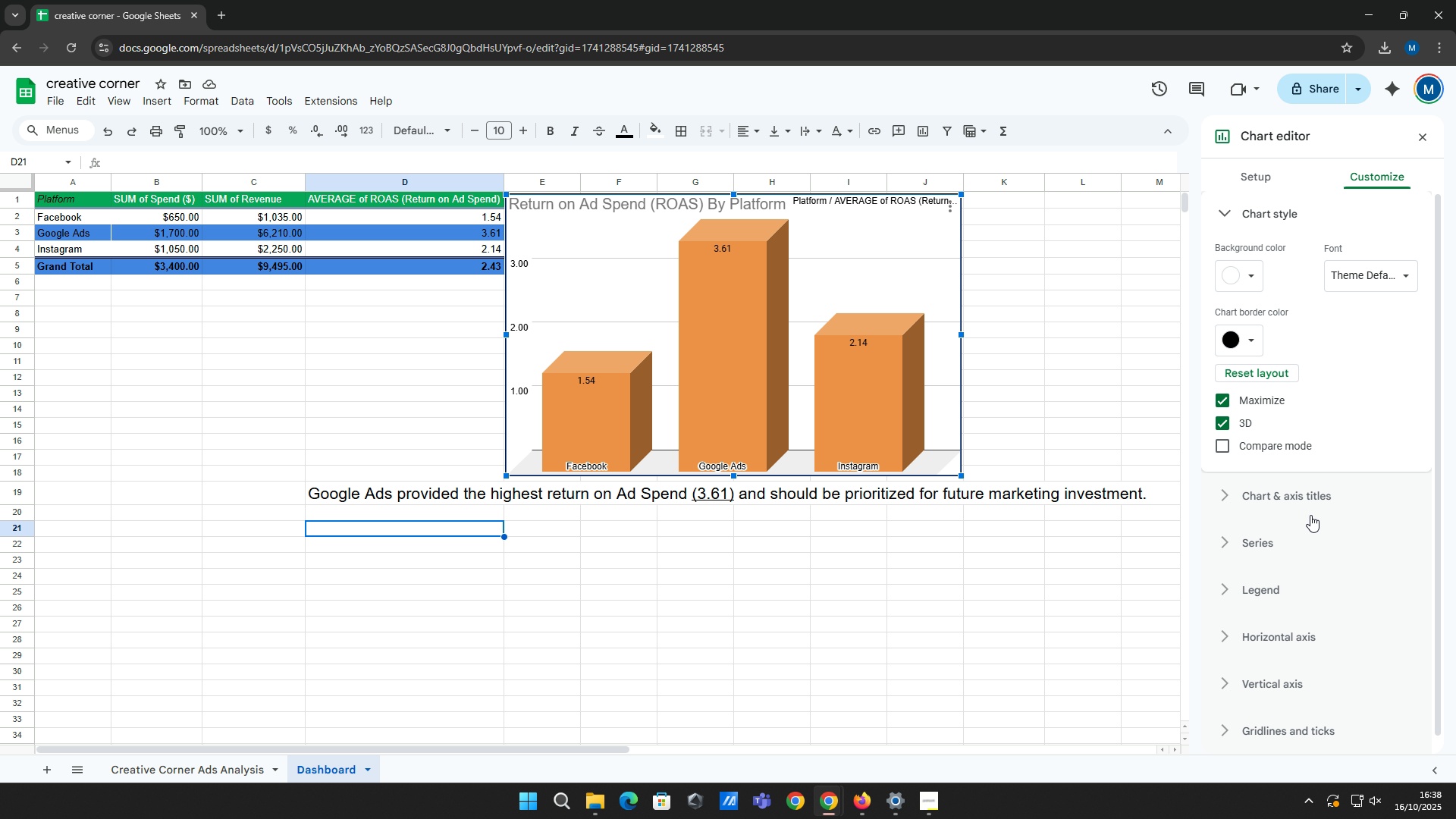 
left_click([1317, 500])
 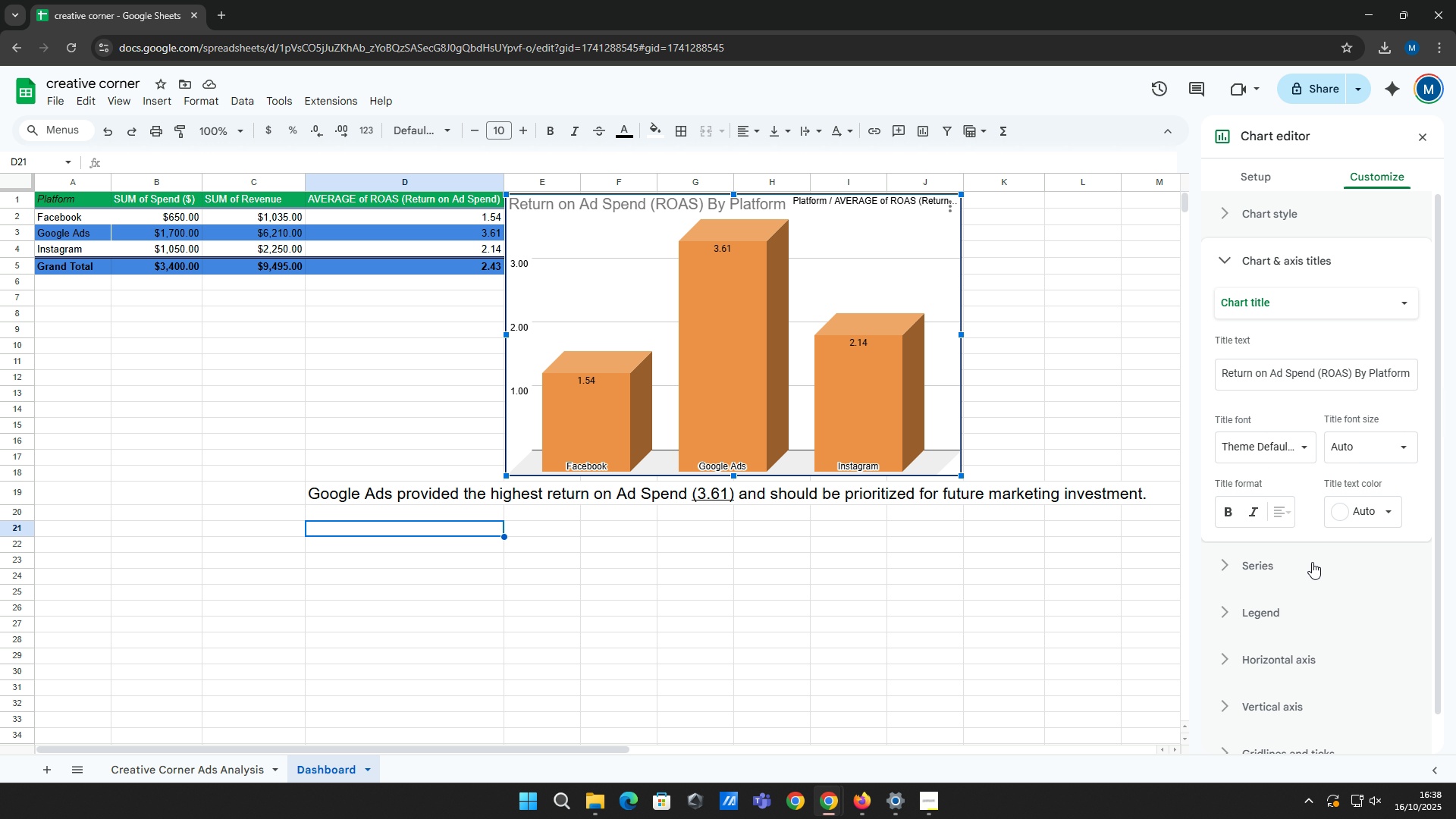 
left_click([1295, 569])
 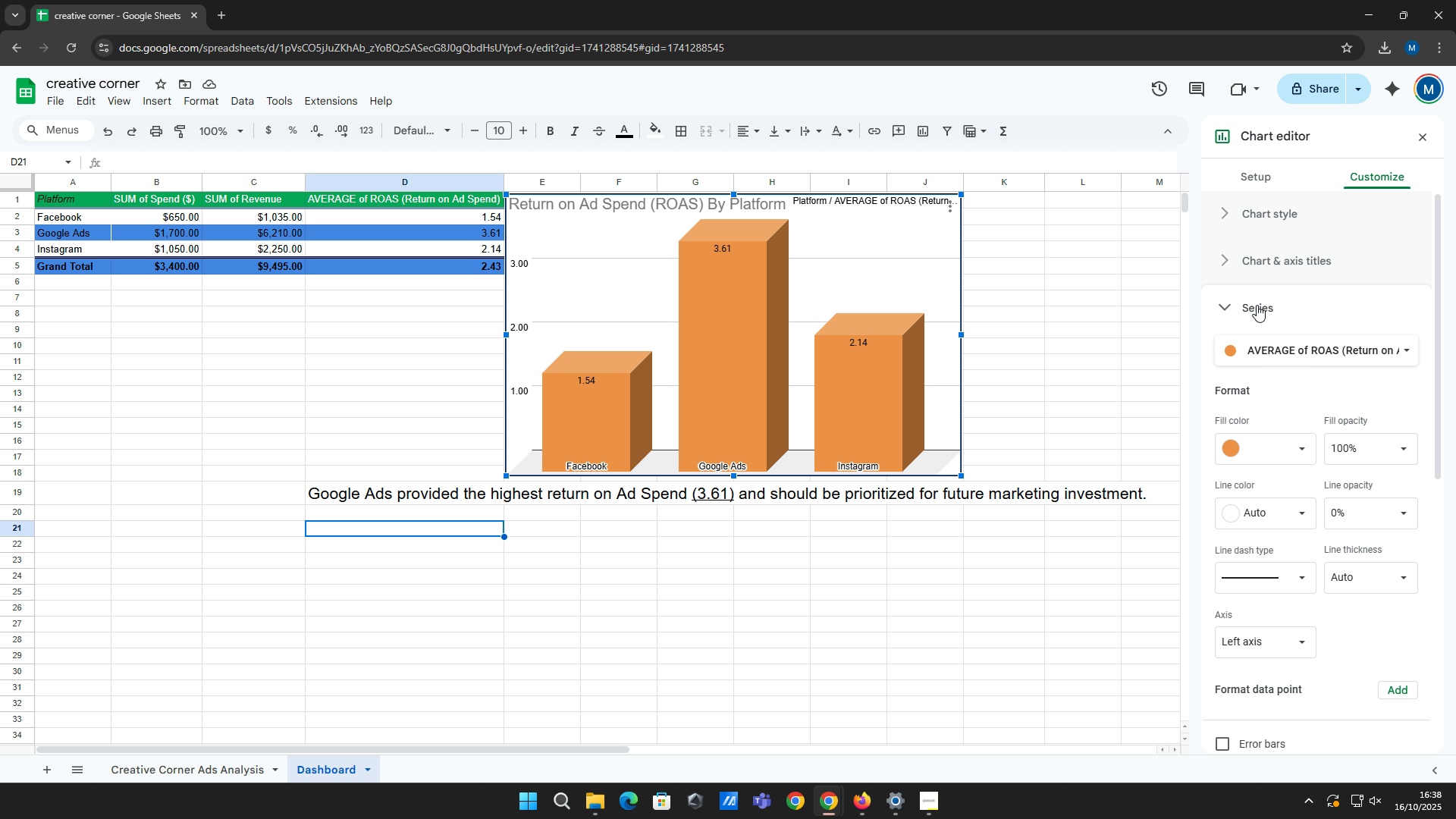 
left_click([1247, 299])
 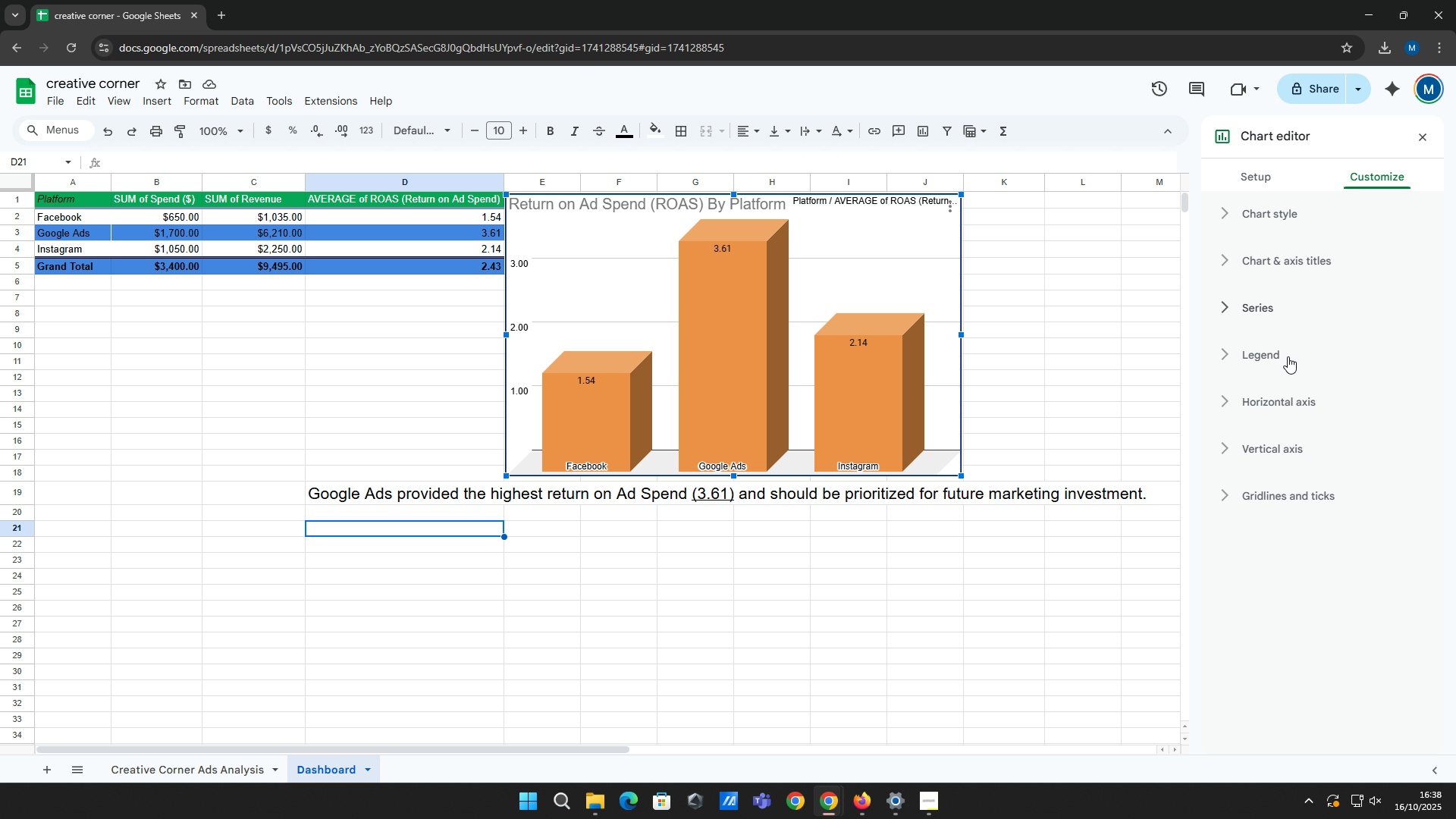 
left_click([1288, 356])
 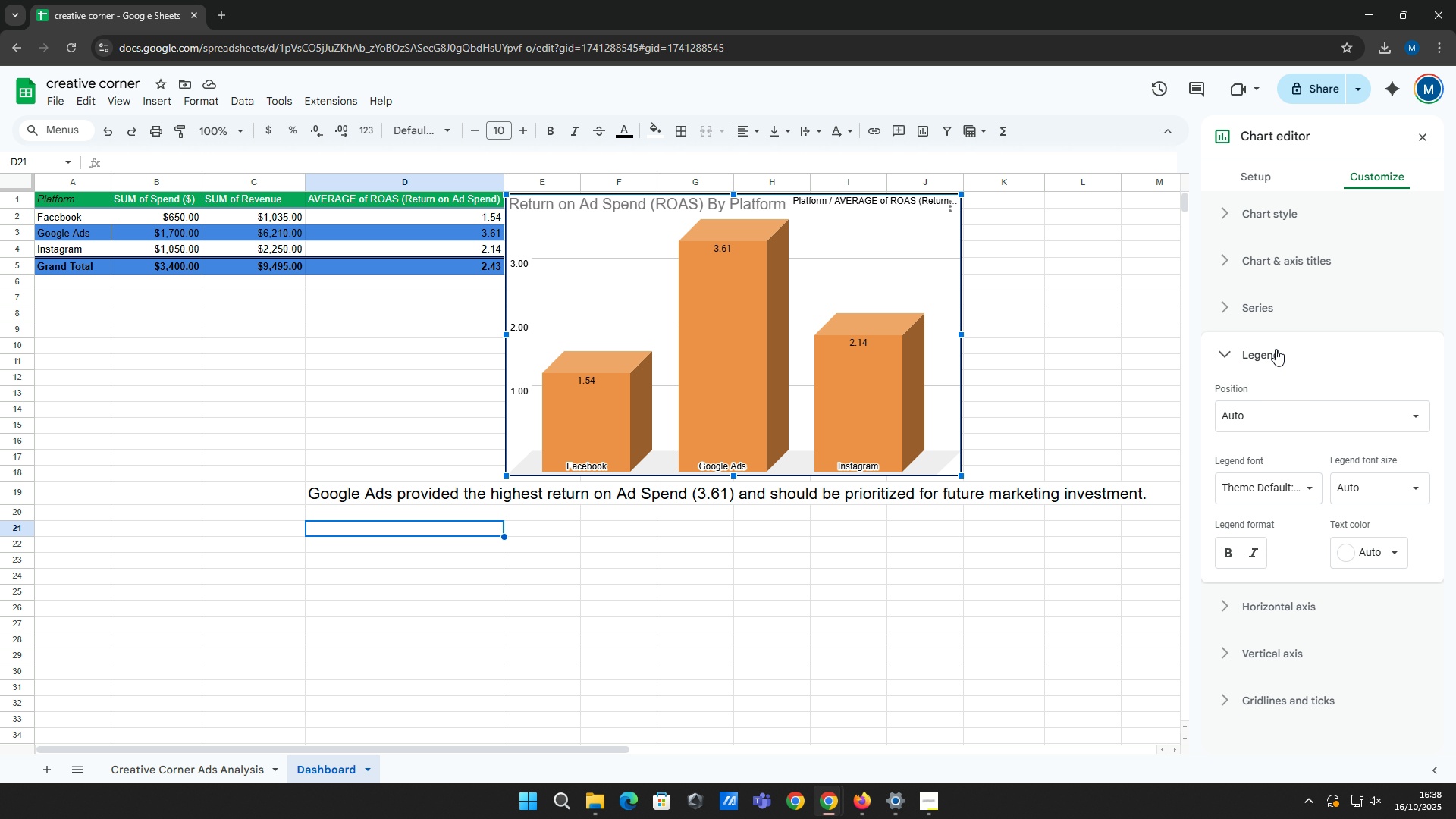 
left_click([1249, 347])
 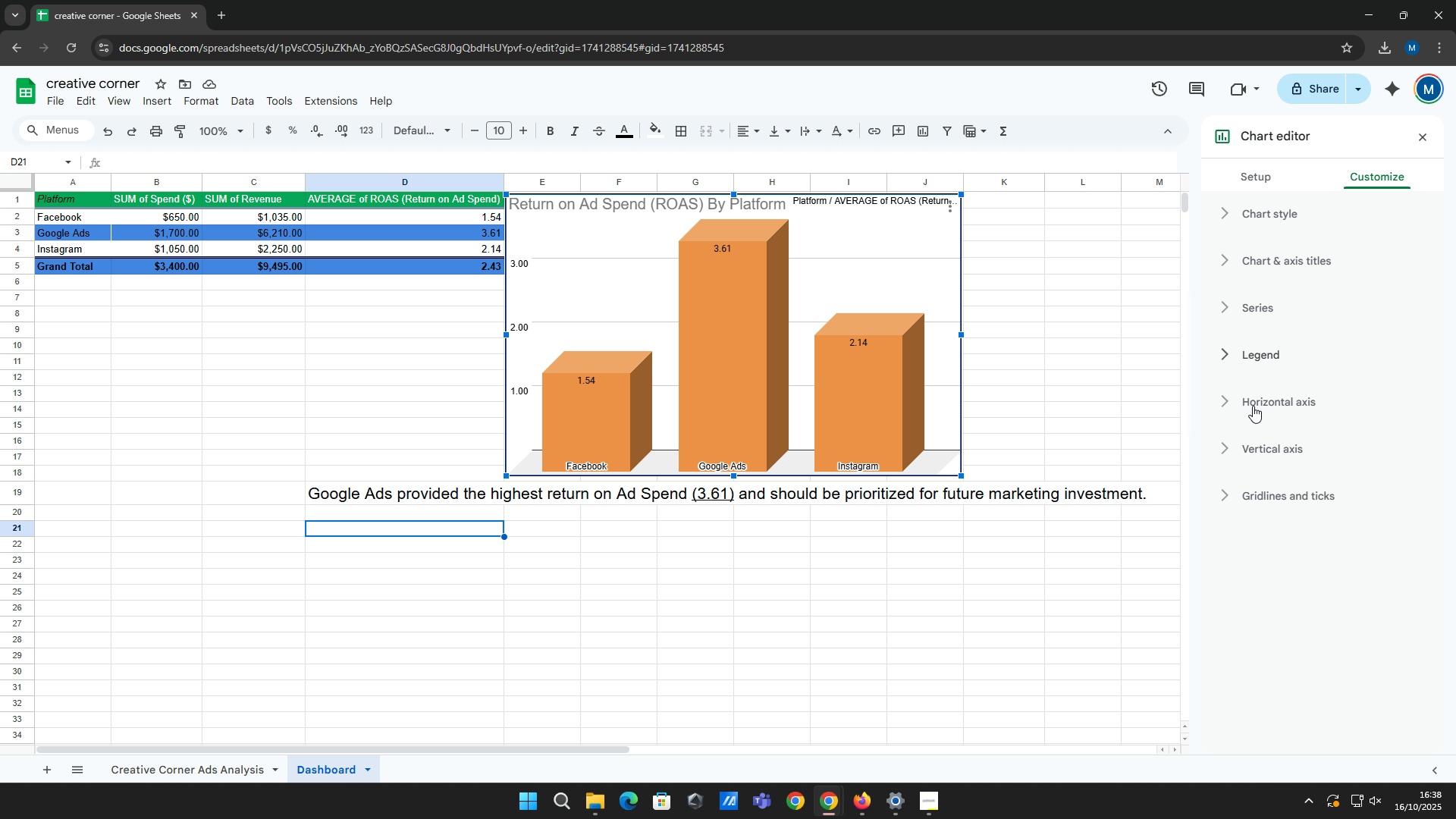 
scroll: coordinate [1269, 472], scroll_direction: up, amount: 3.0
 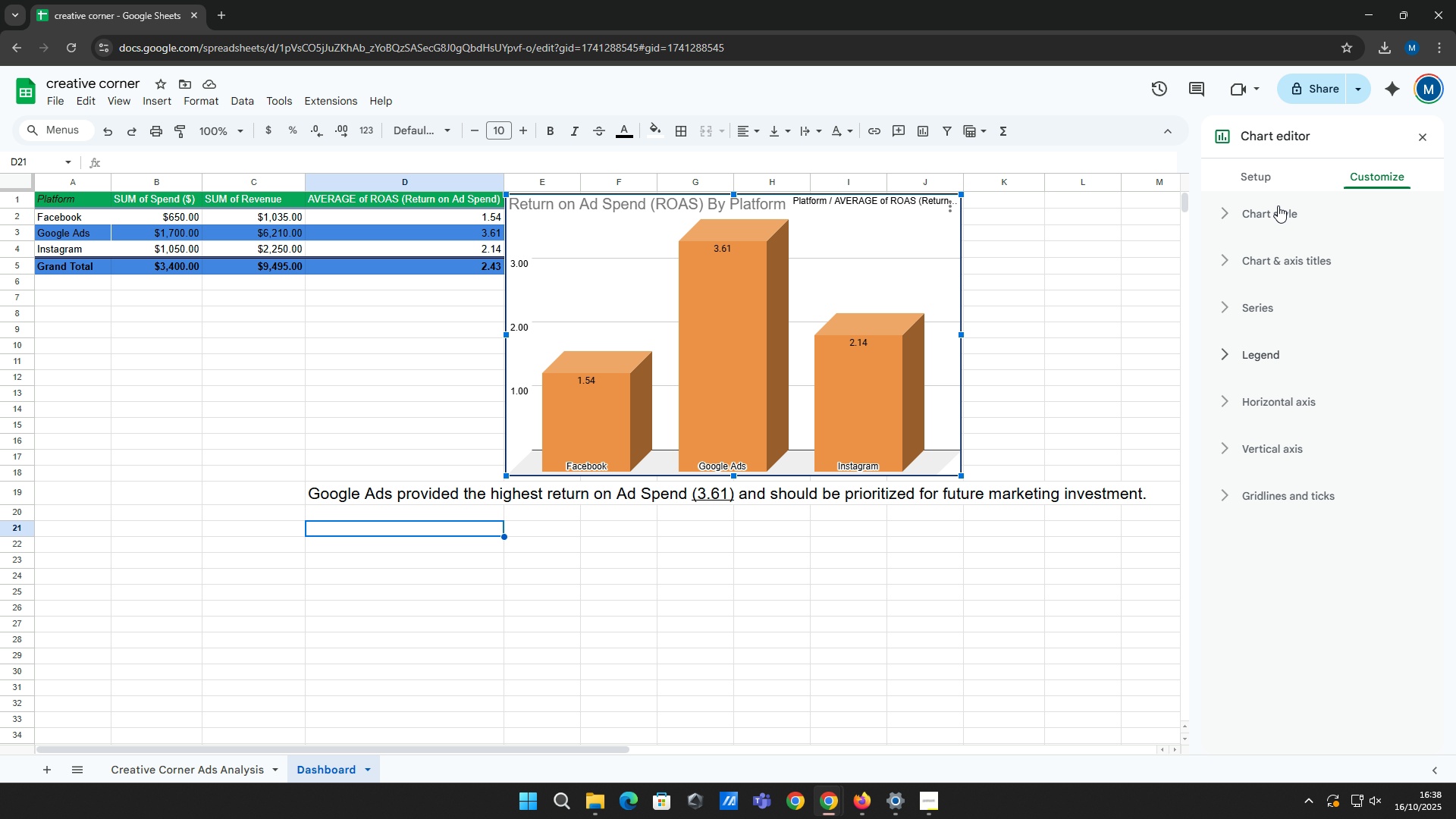 
left_click([1278, 206])
 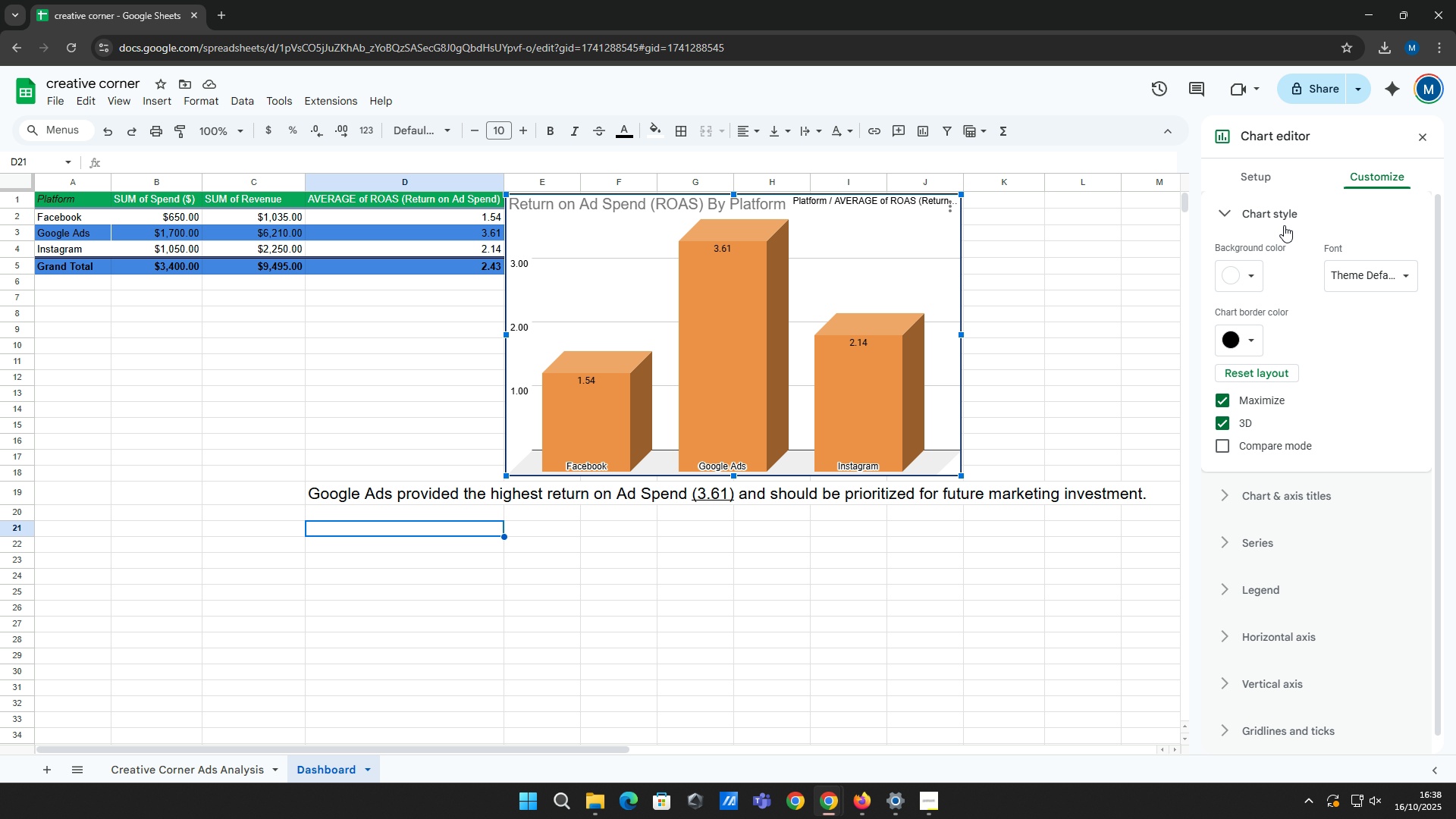 
scroll: coordinate [1387, 296], scroll_direction: up, amount: 7.0
 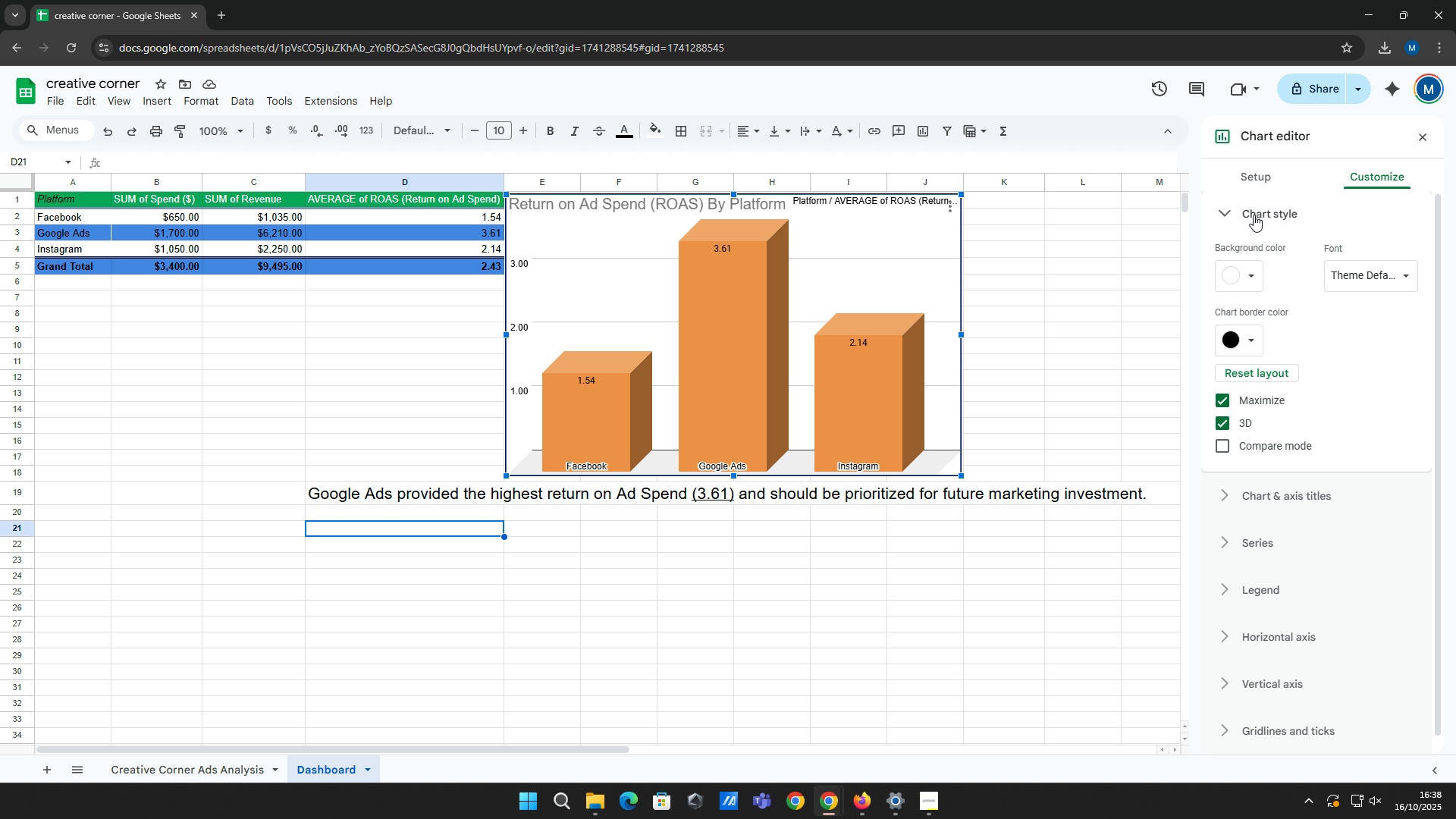 
left_click([1254, 215])
 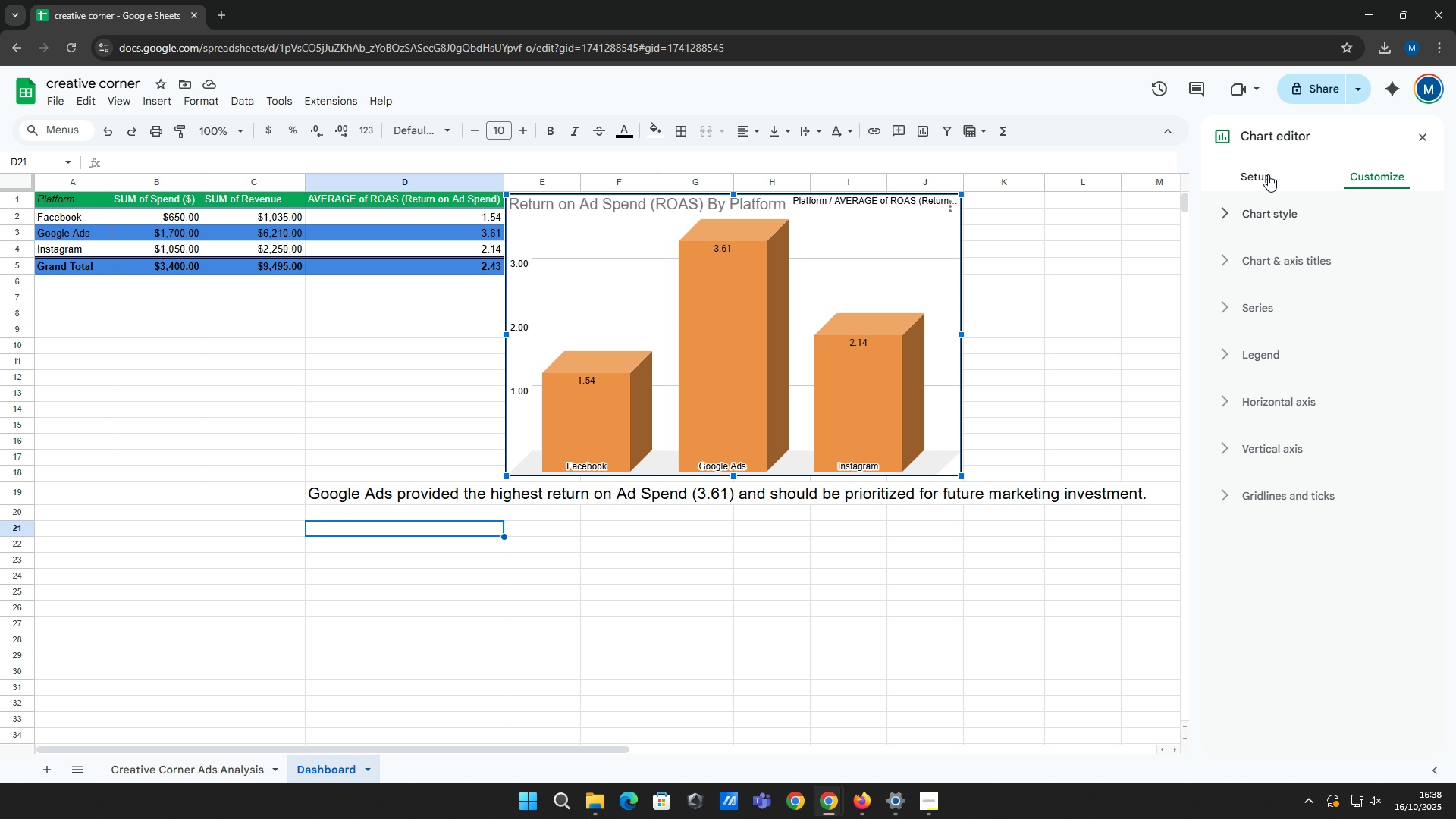 
left_click([1268, 174])
 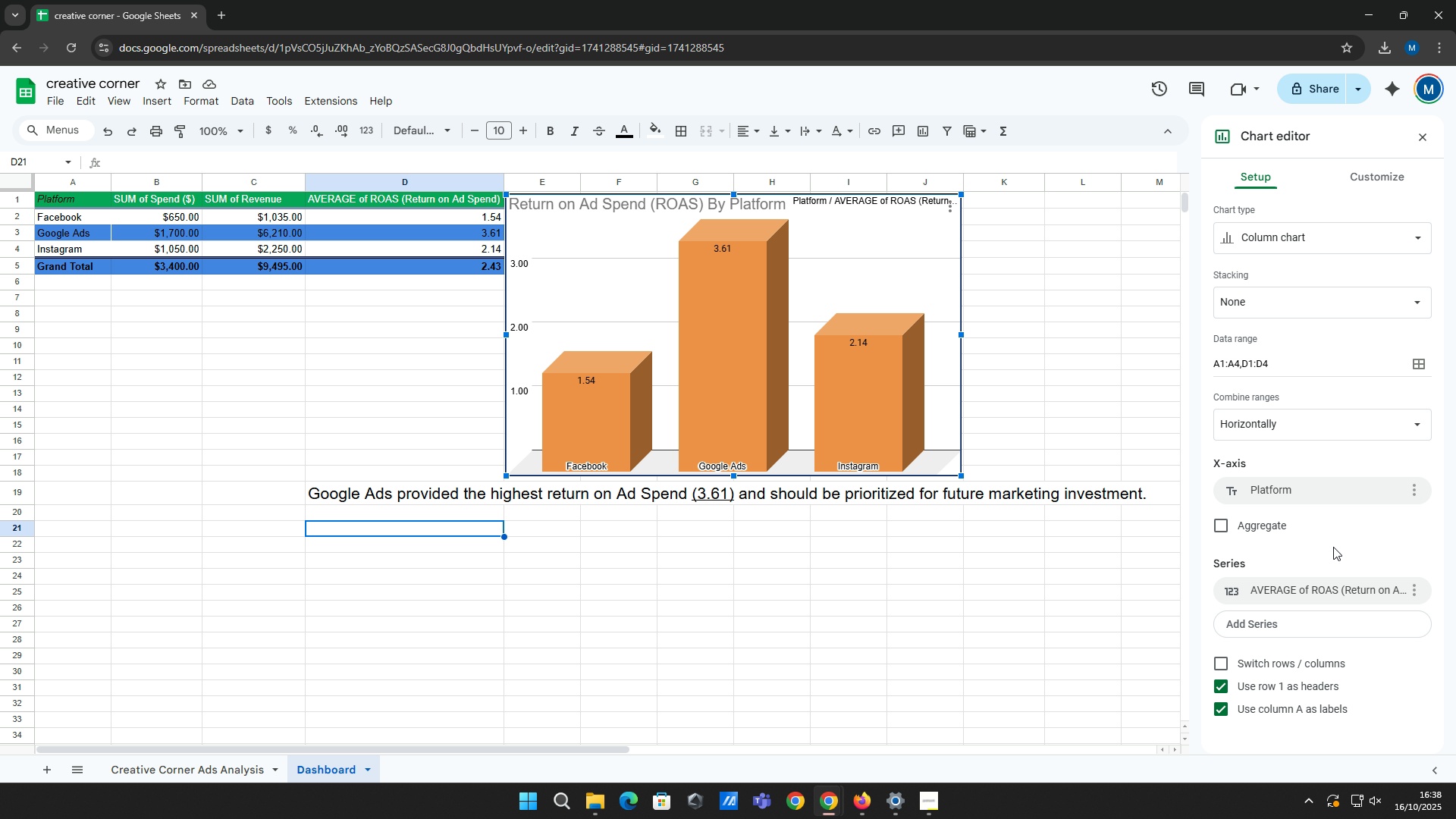 
scroll: coordinate [1327, 535], scroll_direction: down, amount: 1.0